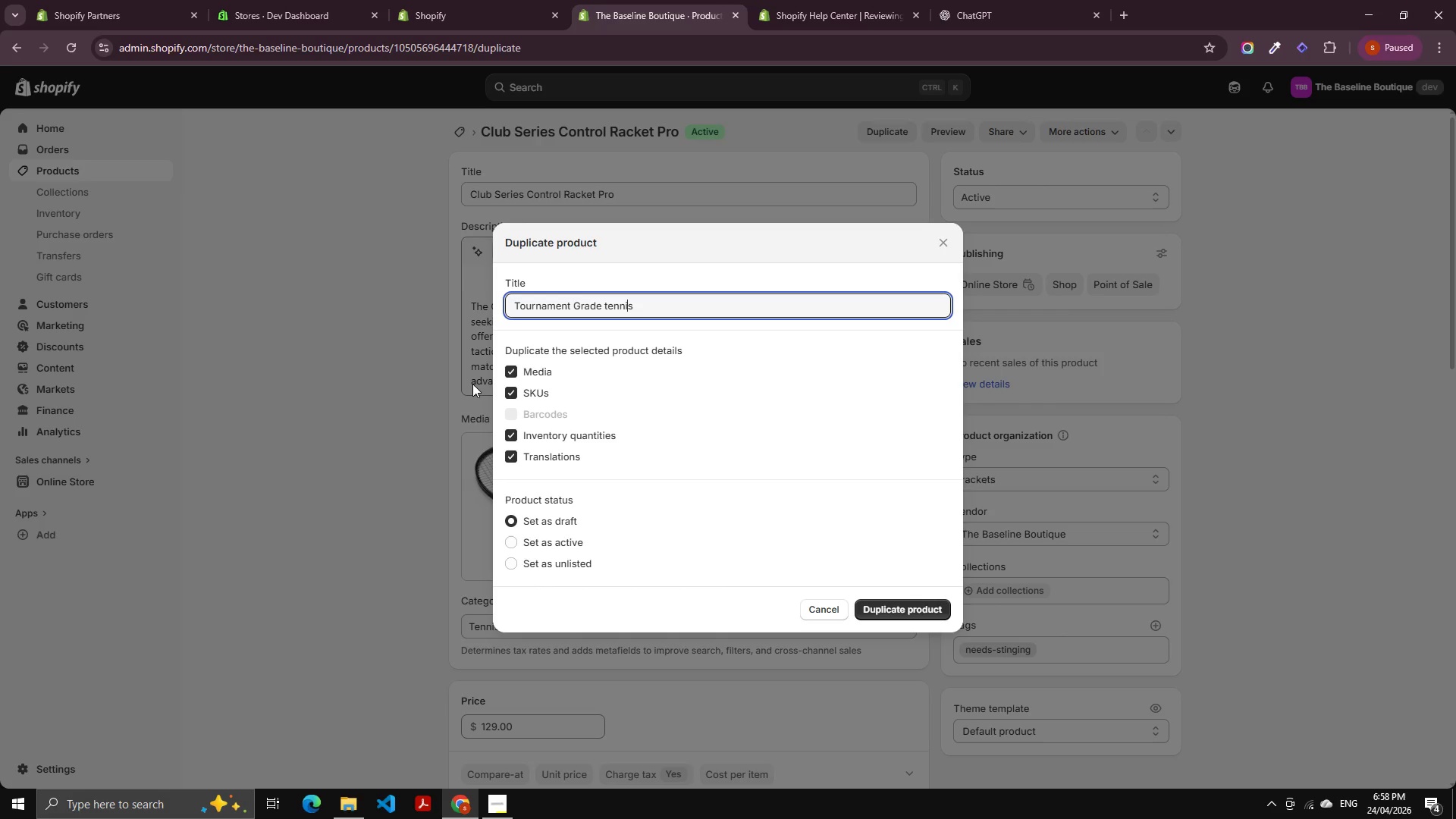 
key(ArrowRight)
 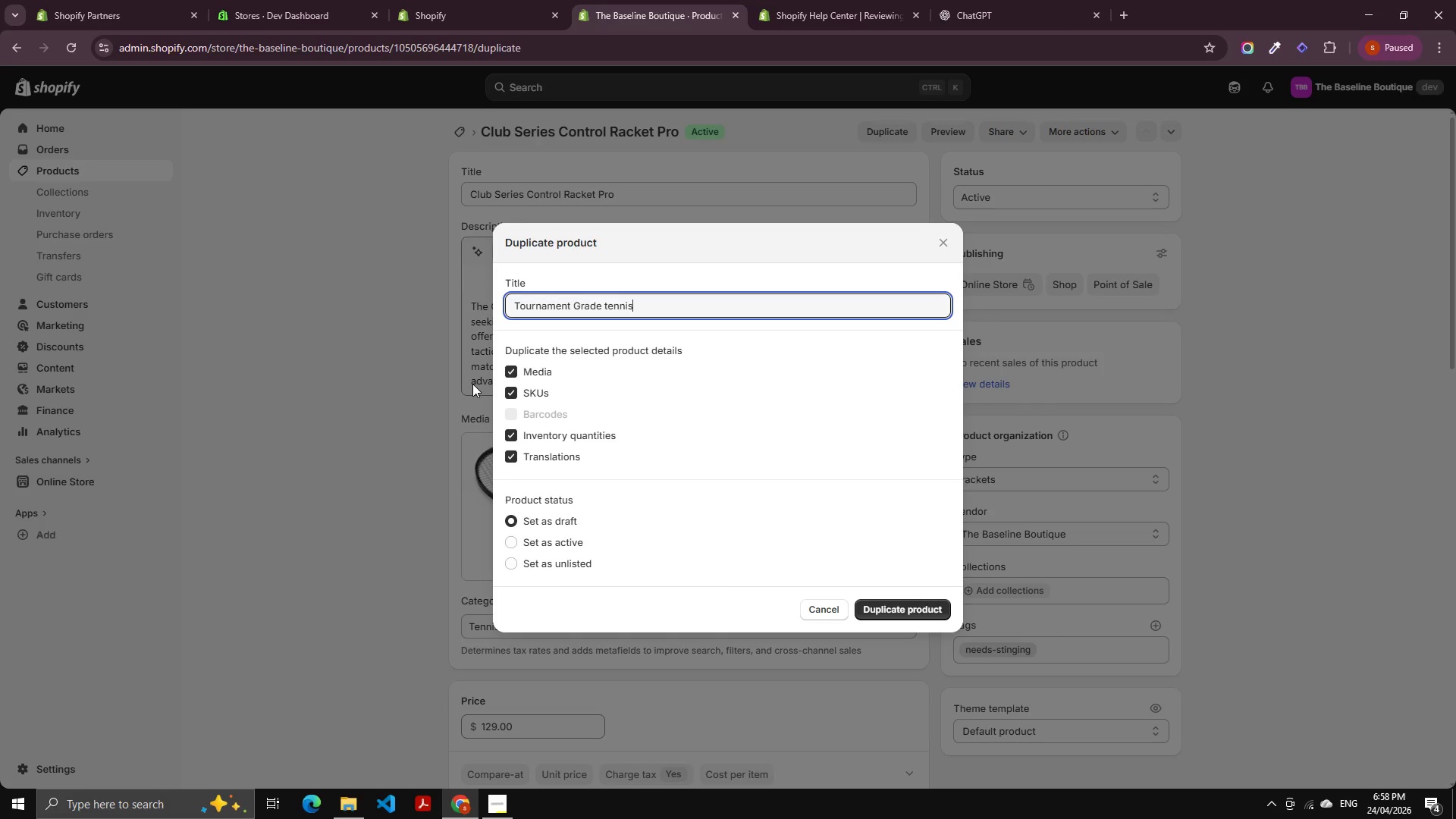 
key(ArrowRight)
 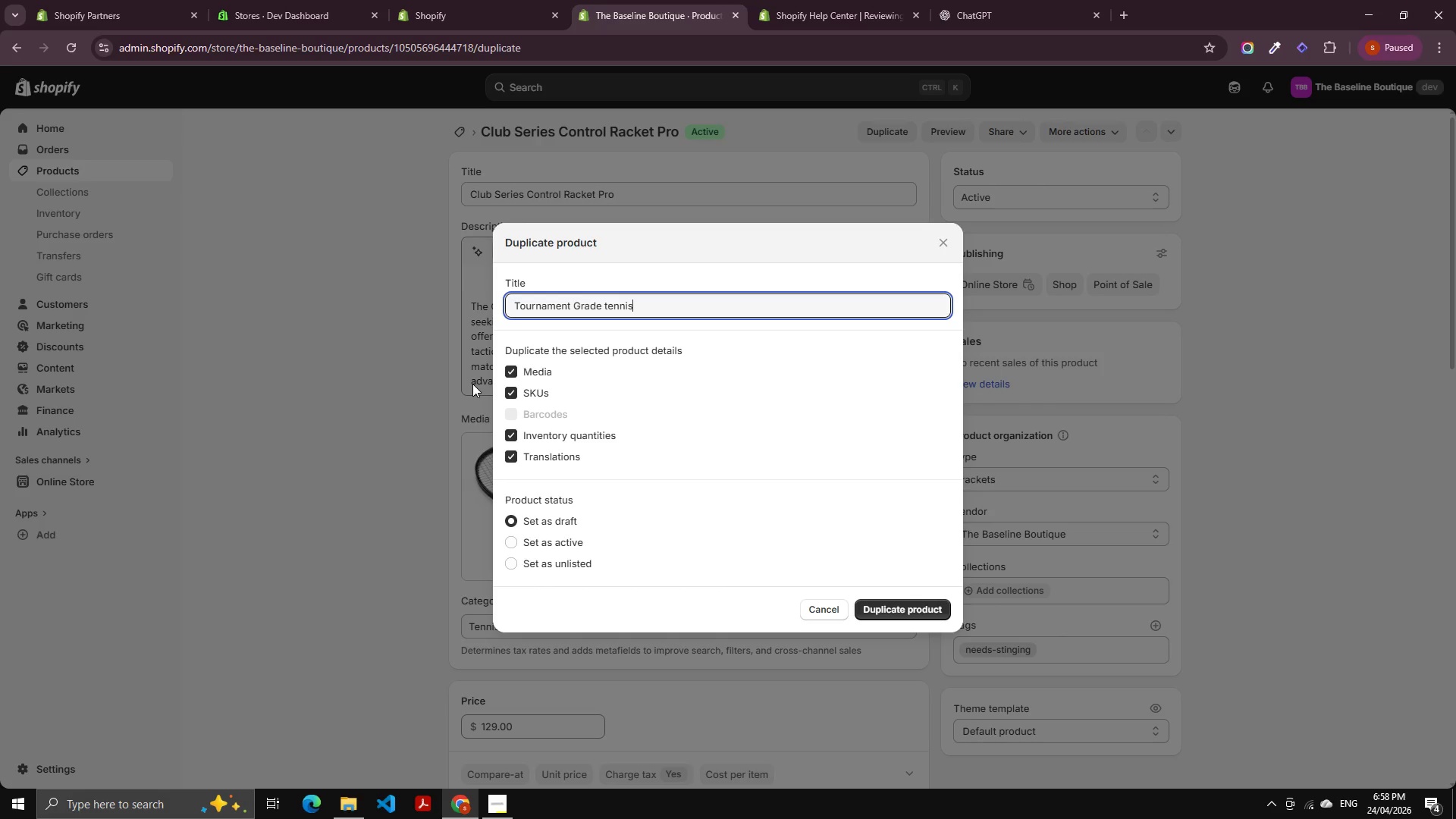 
type( Net Pro)
 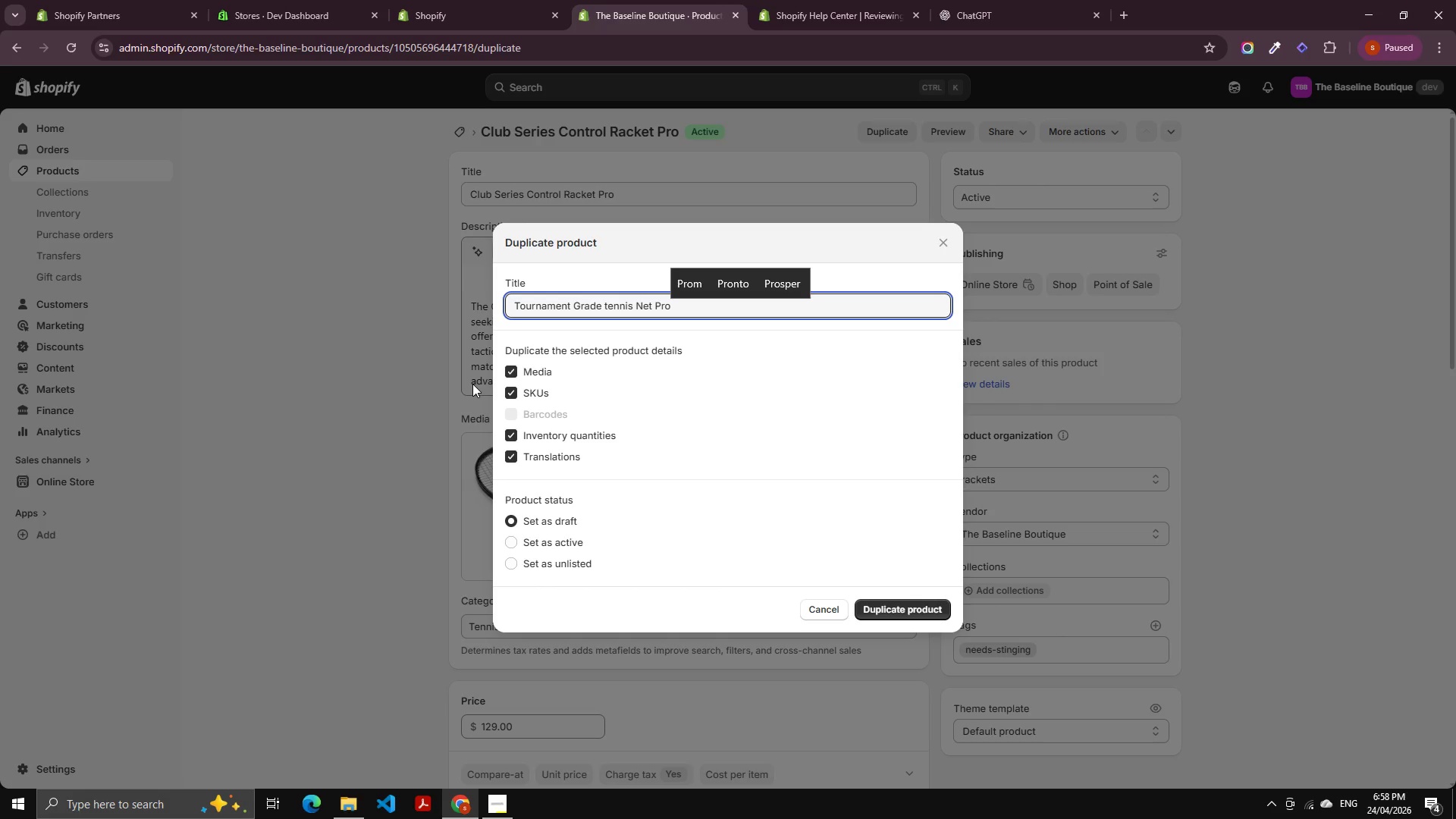 
left_click([550, 548])
 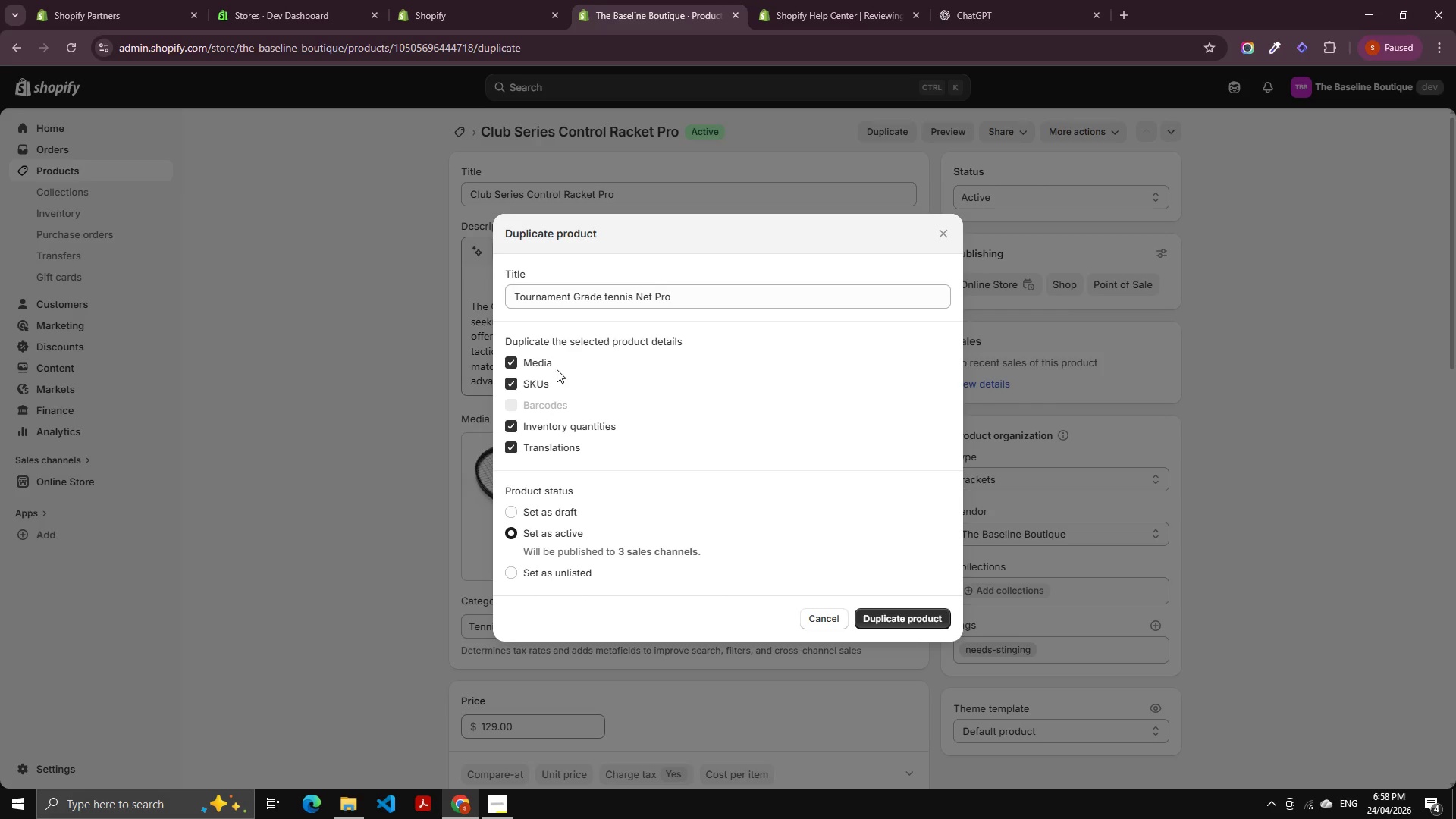 
left_click([542, 364])
 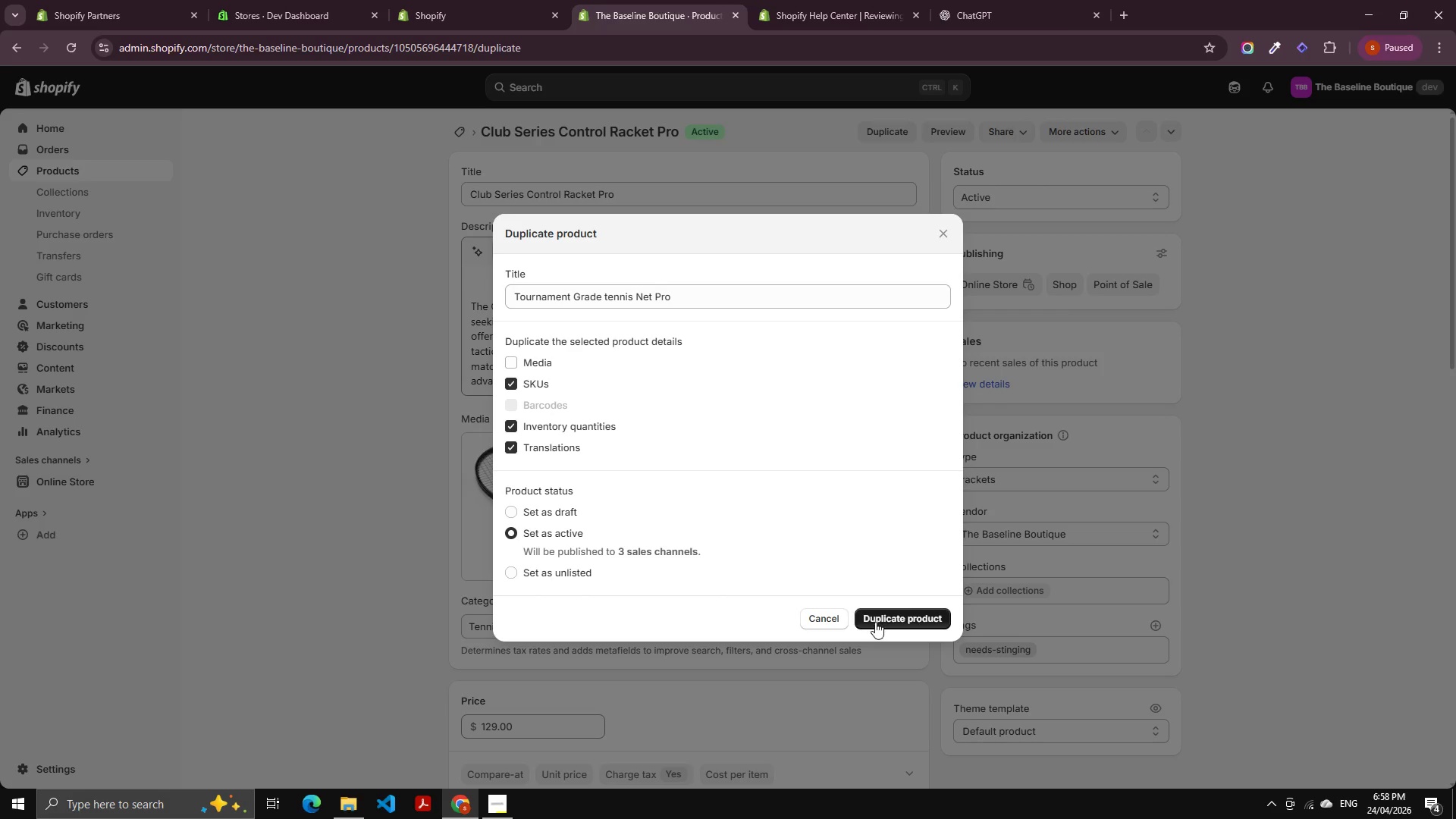 
left_click([881, 617])
 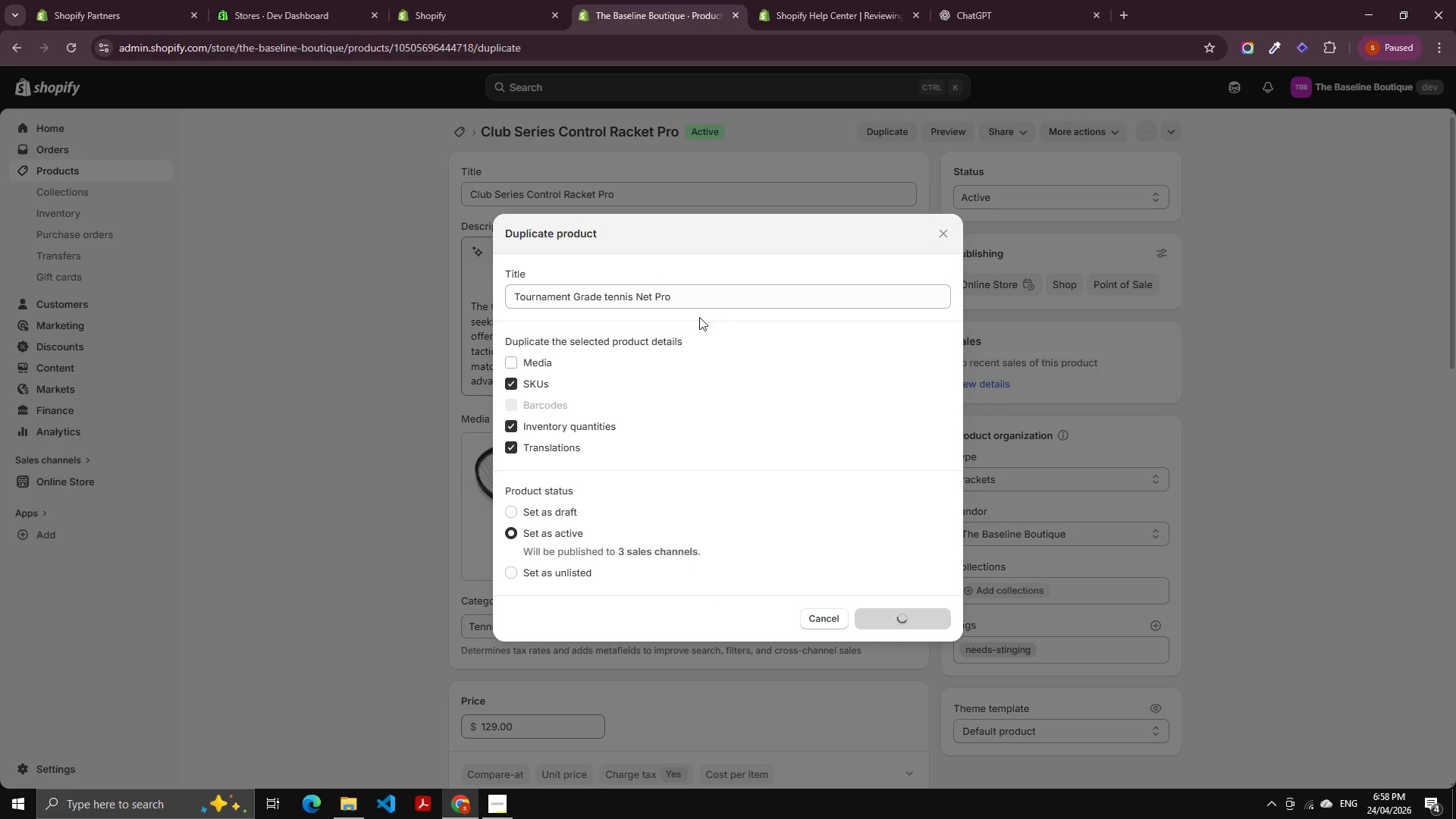 
left_click([704, 302])
 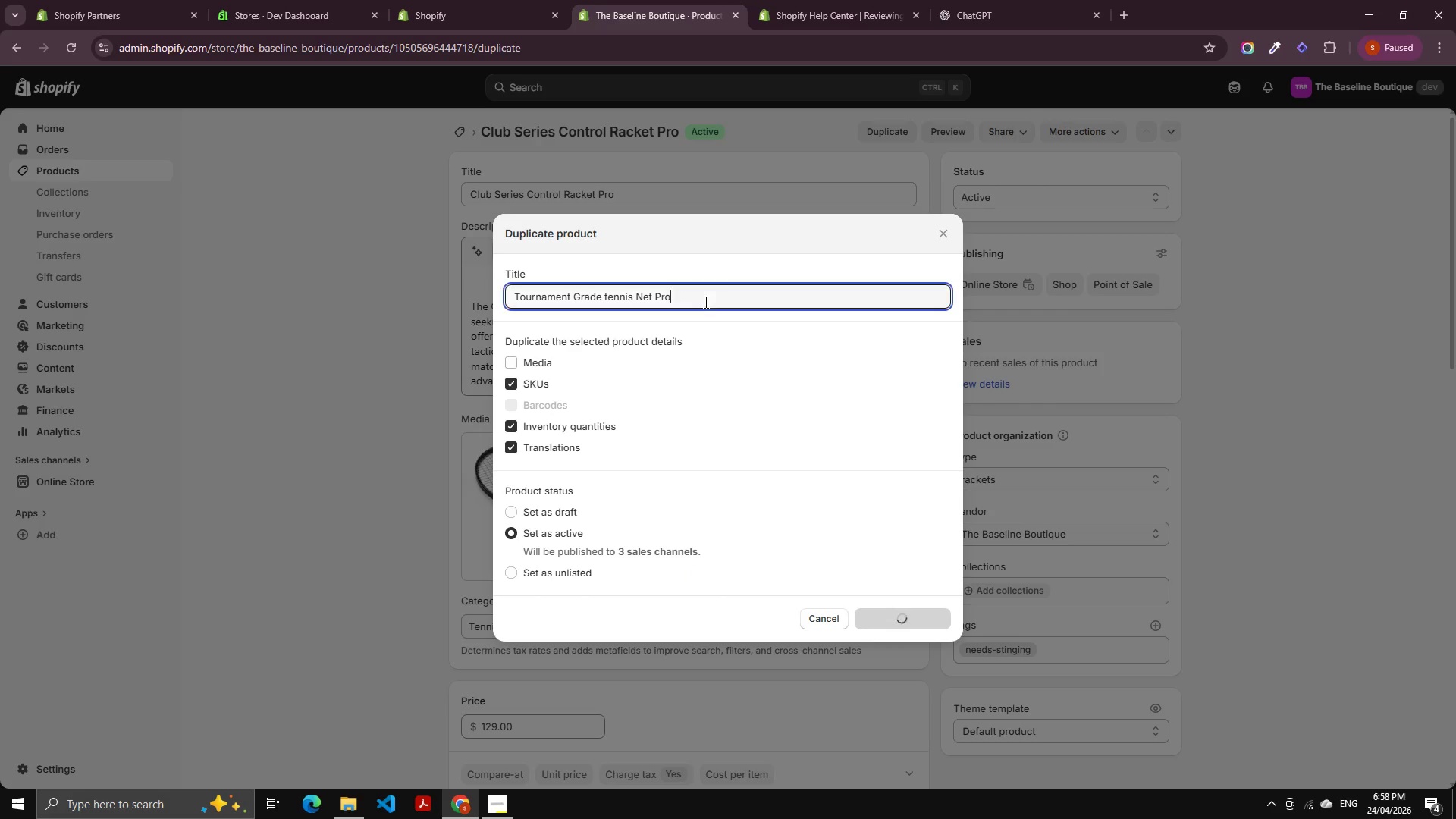 
key(Control+A)
 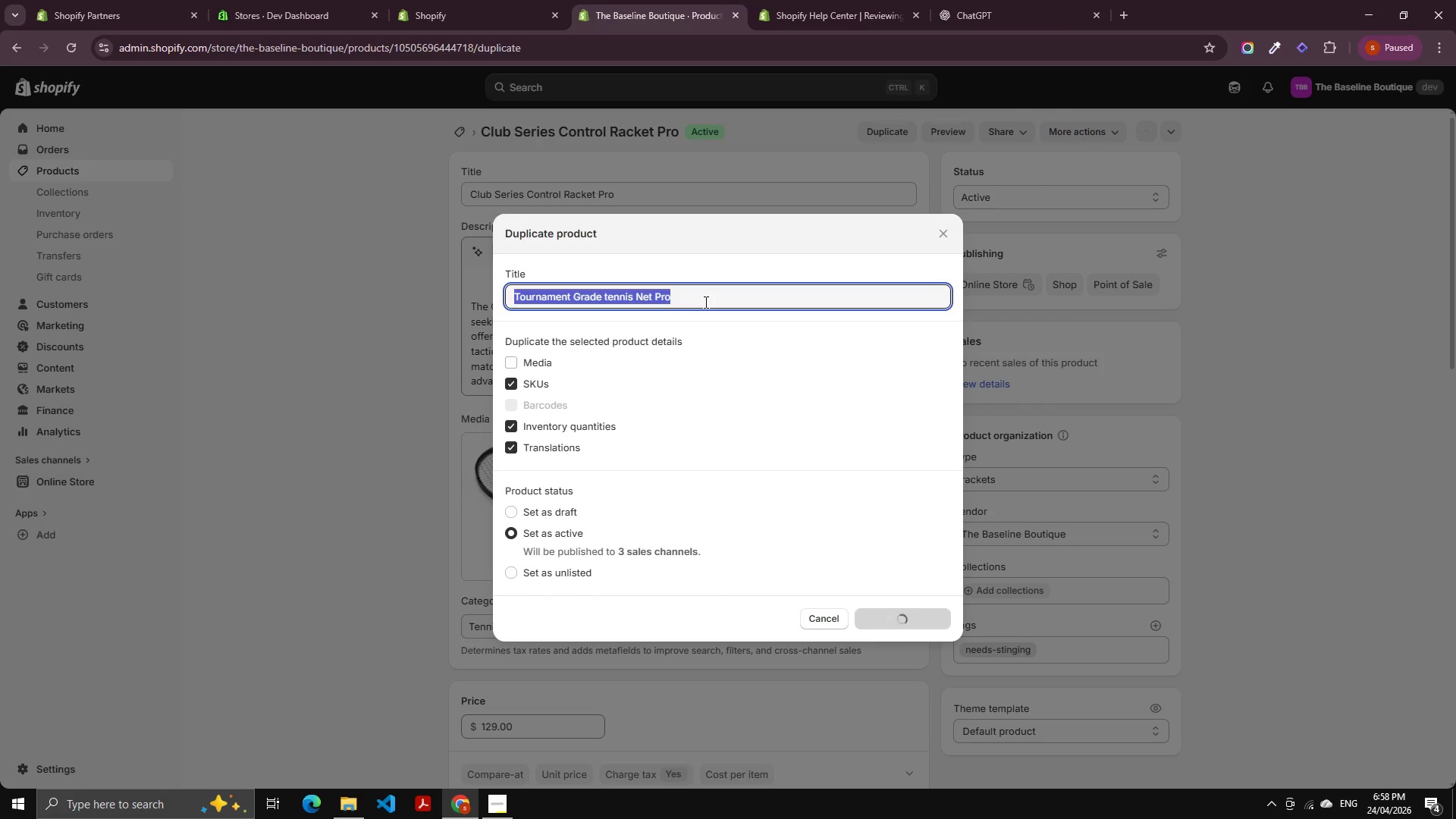 
key(Control+C)
 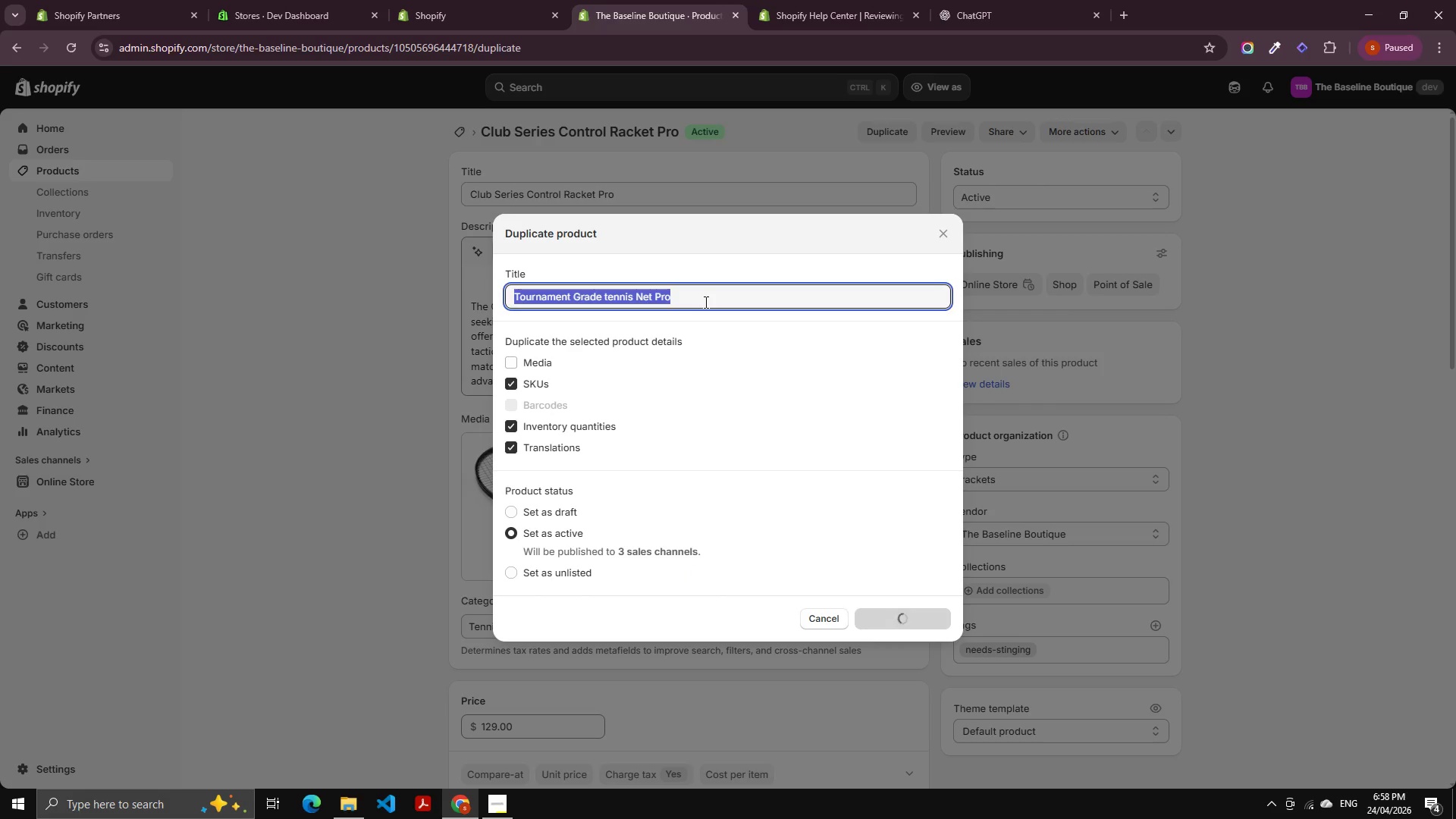 
key(Control+C)
 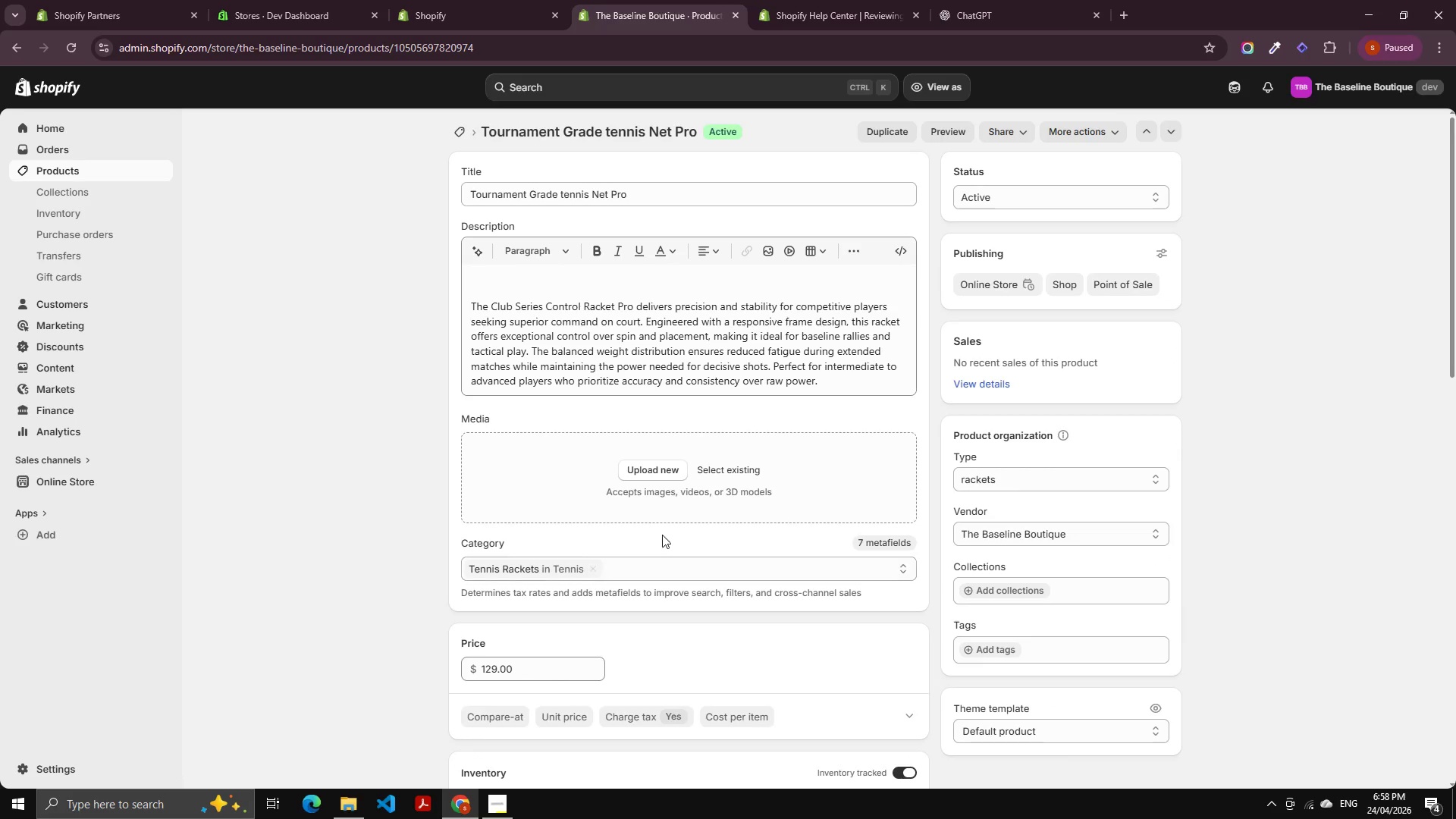 
wait(5.17)
 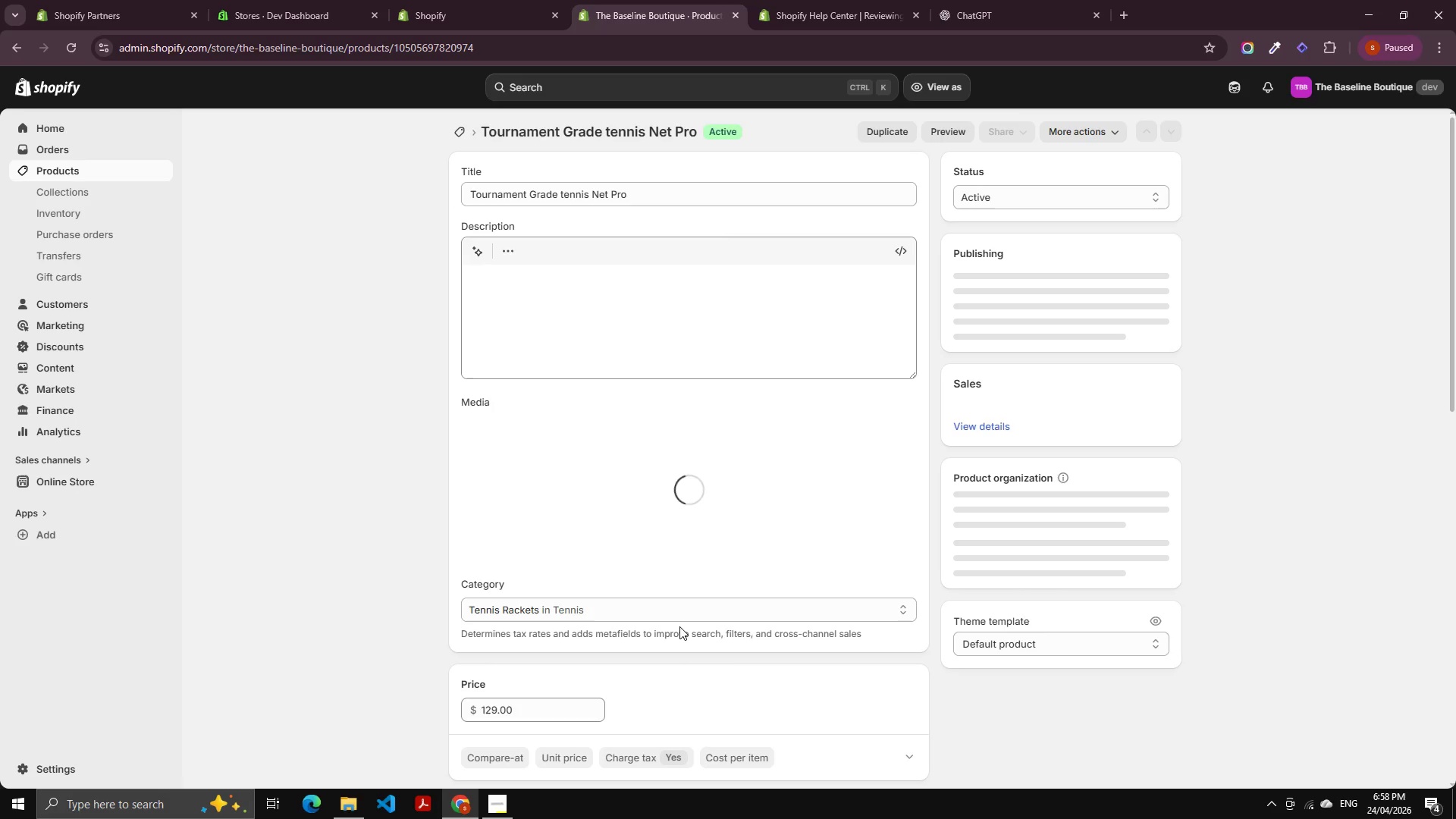 
left_click([1014, 474])
 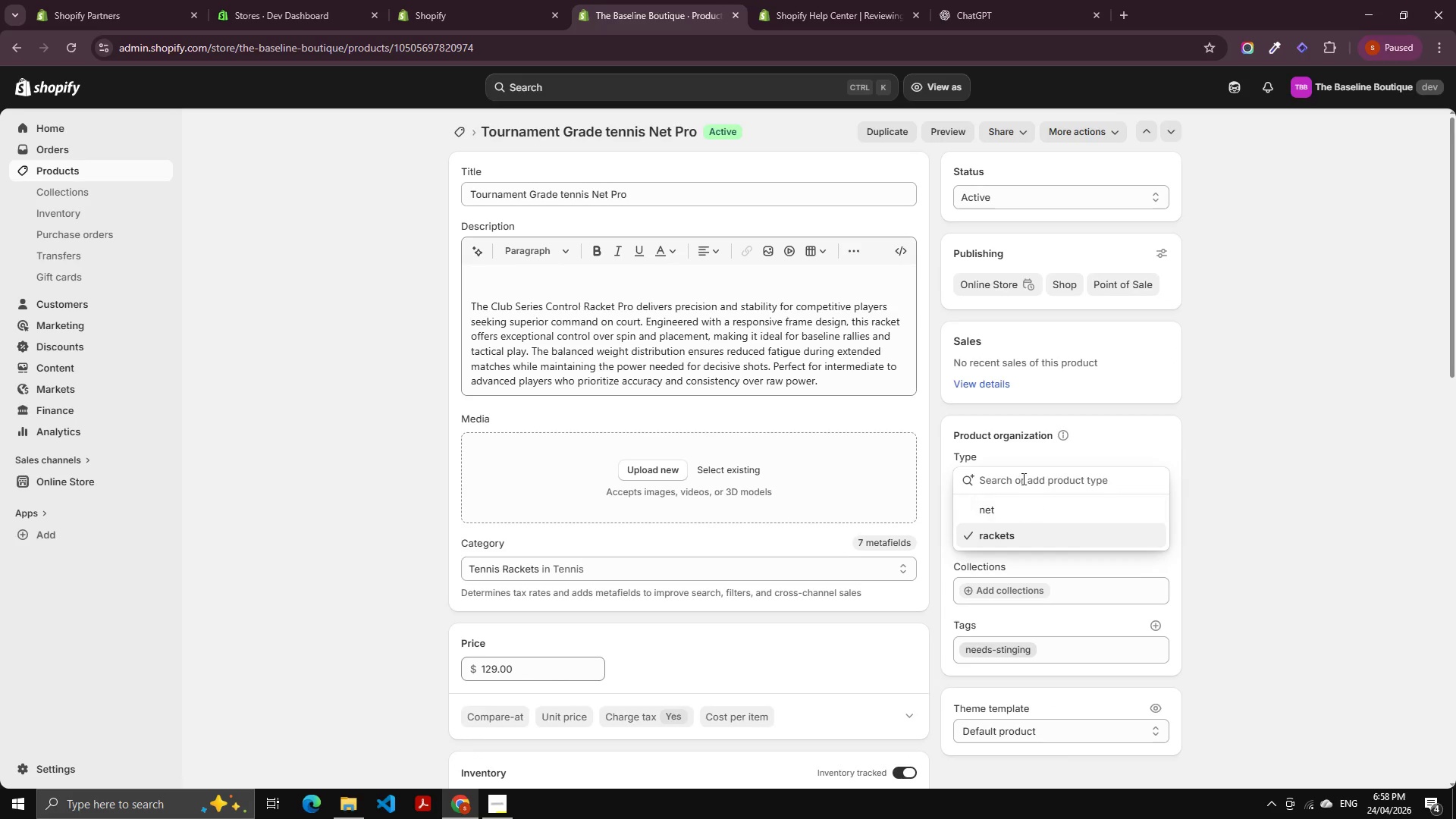 
left_click([1021, 475])
 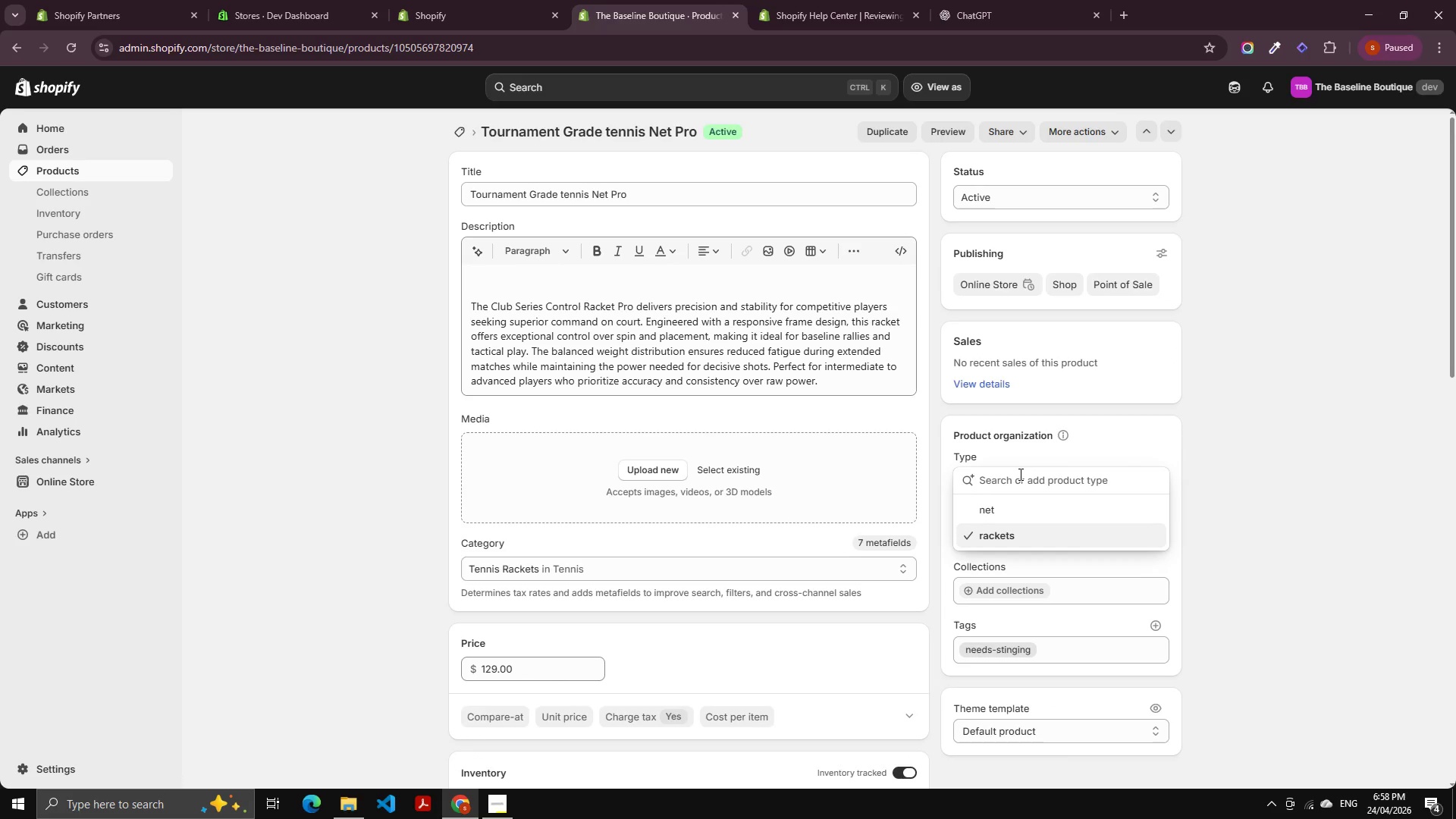 
type(Q)
key(Backspace)
type(Equi)
 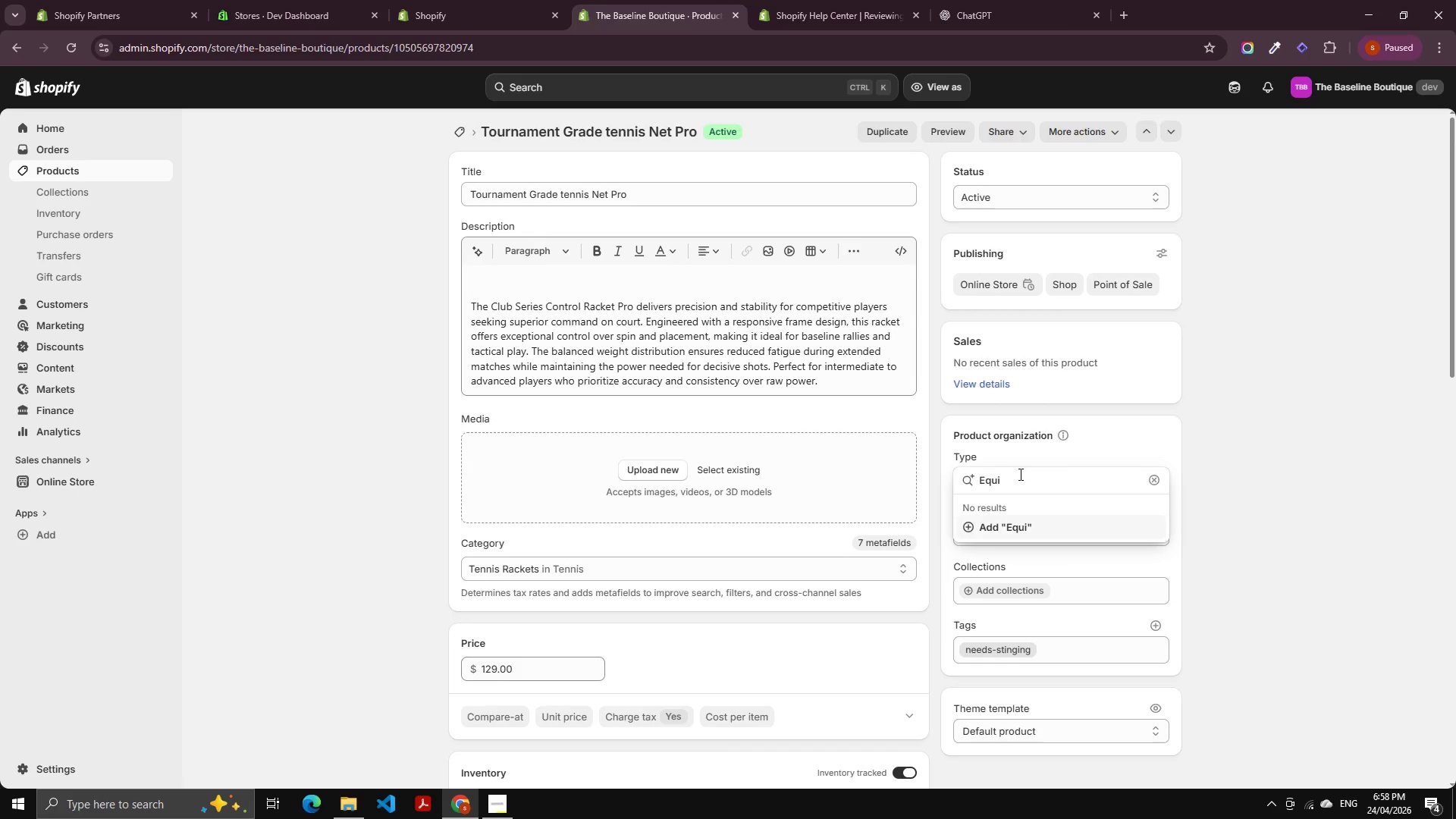 
type(pment)
 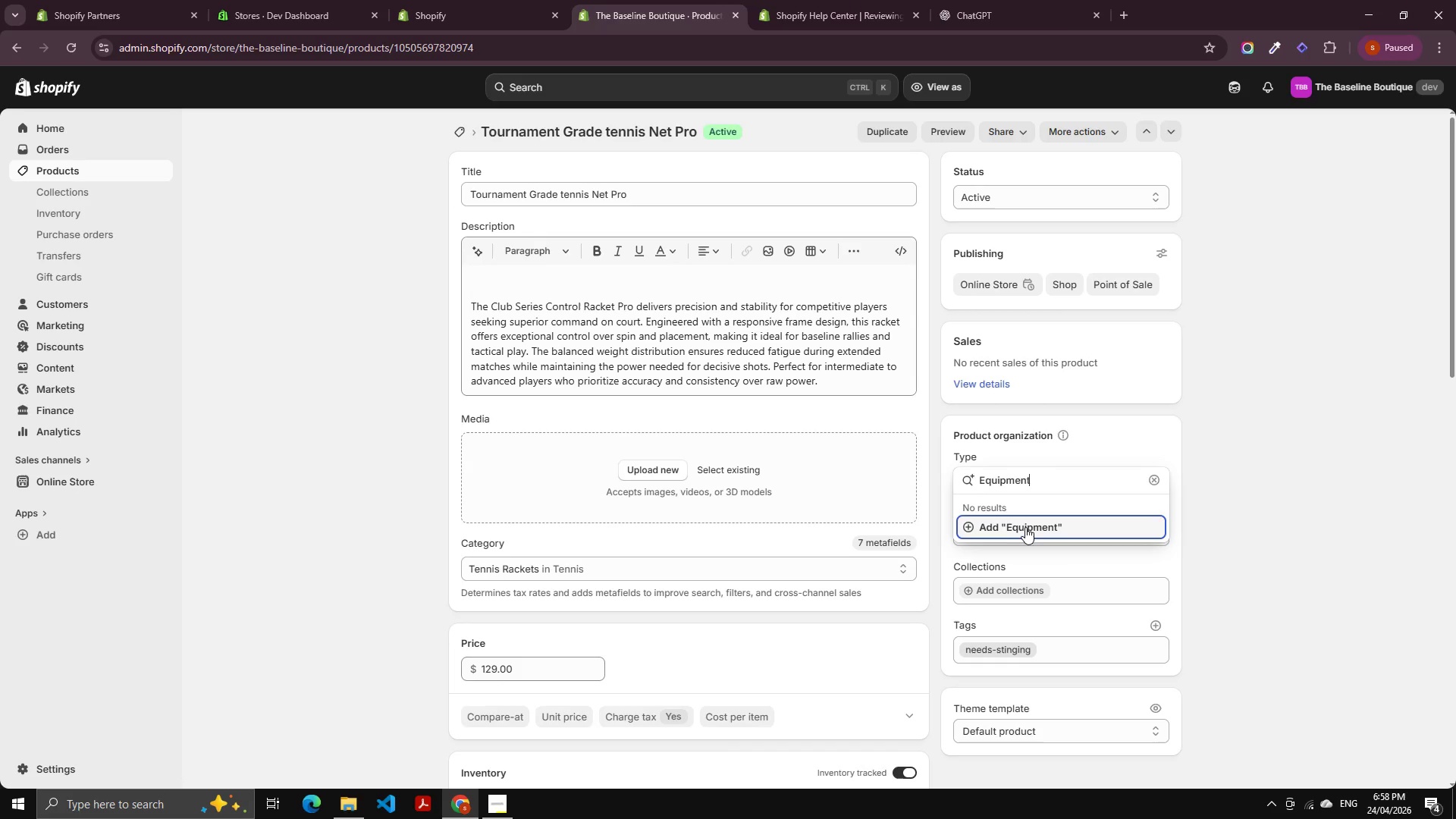 
left_click([1060, 529])
 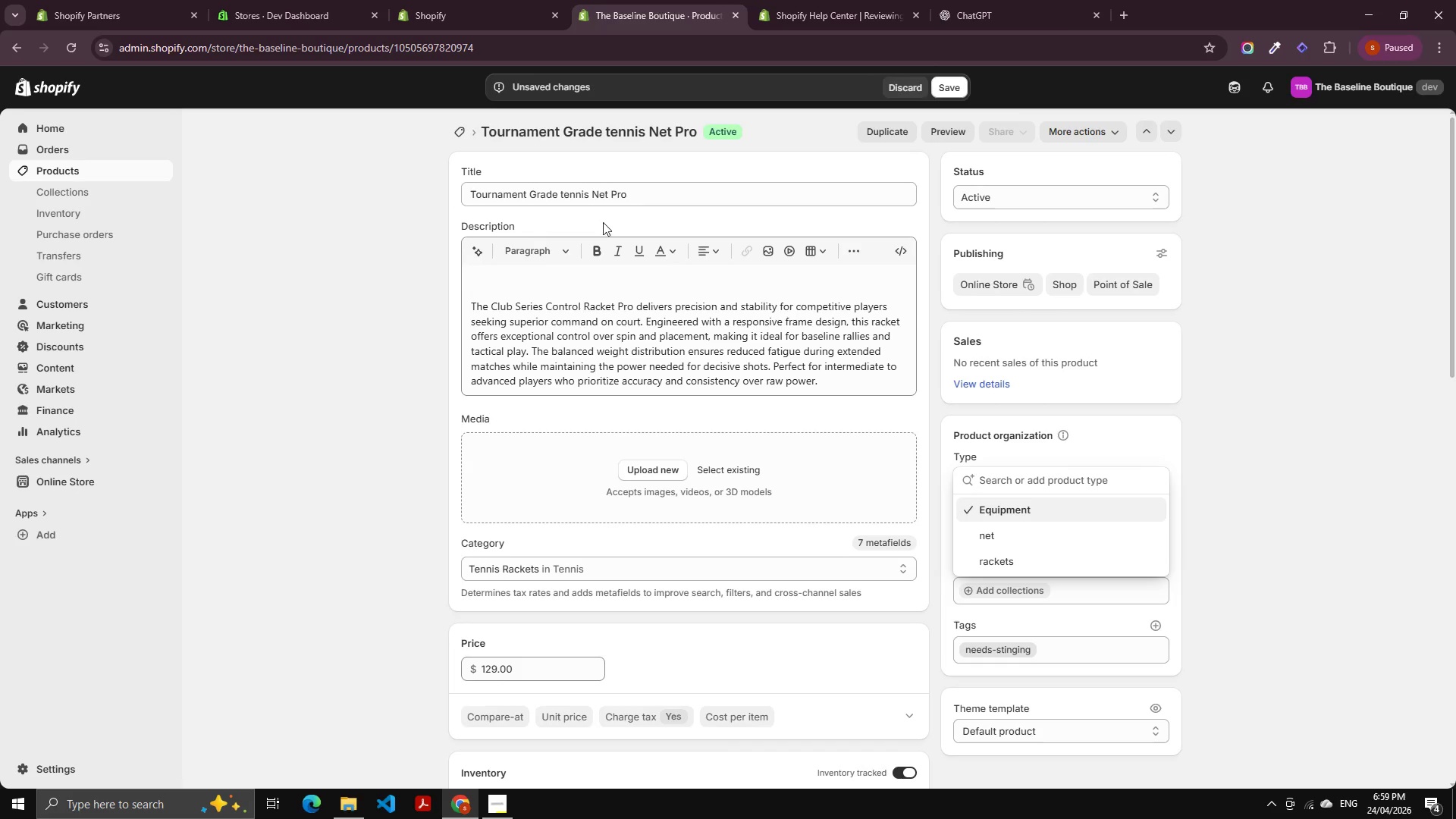 
left_click([628, 200])
 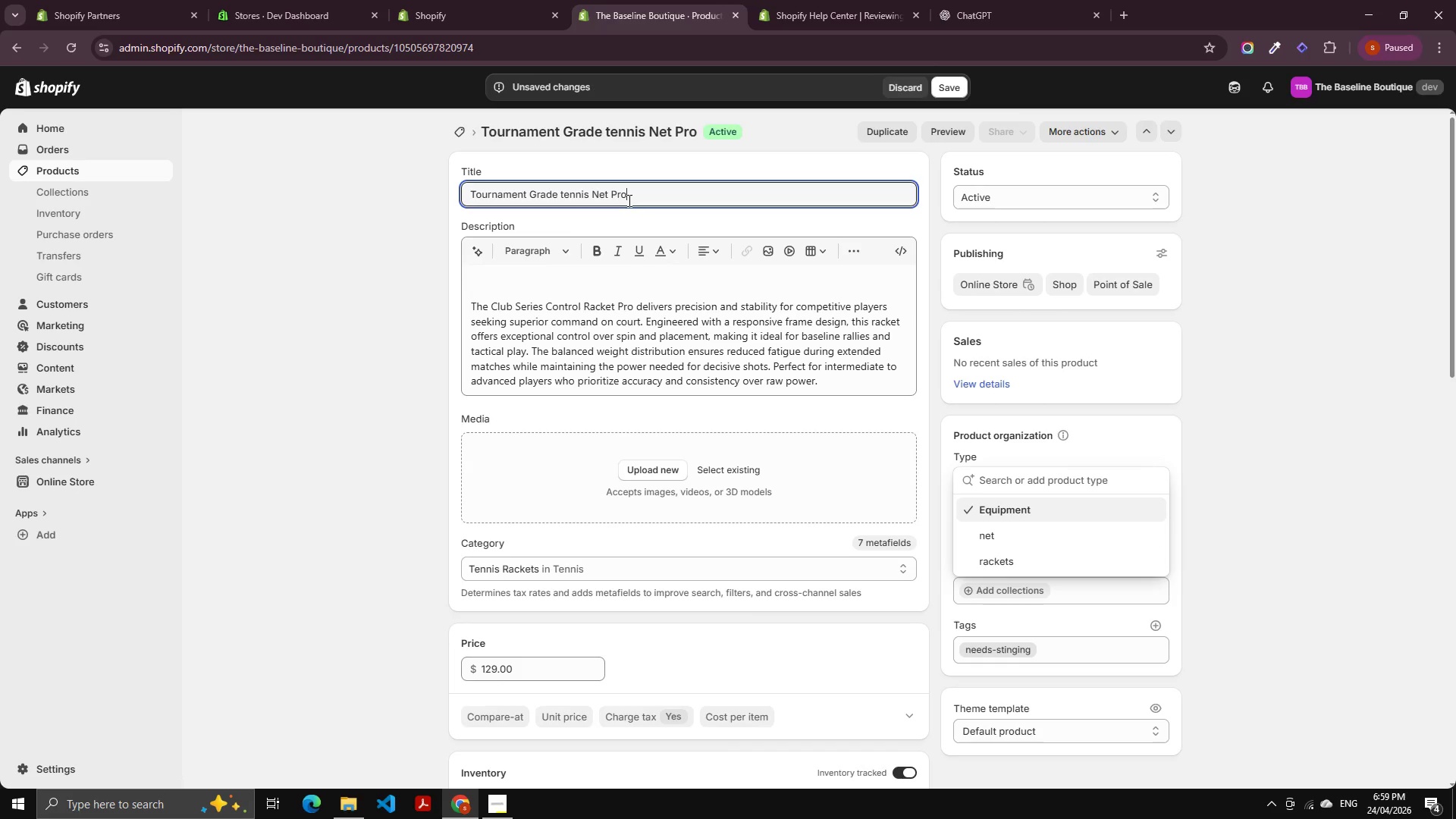 
key(Control+A)
 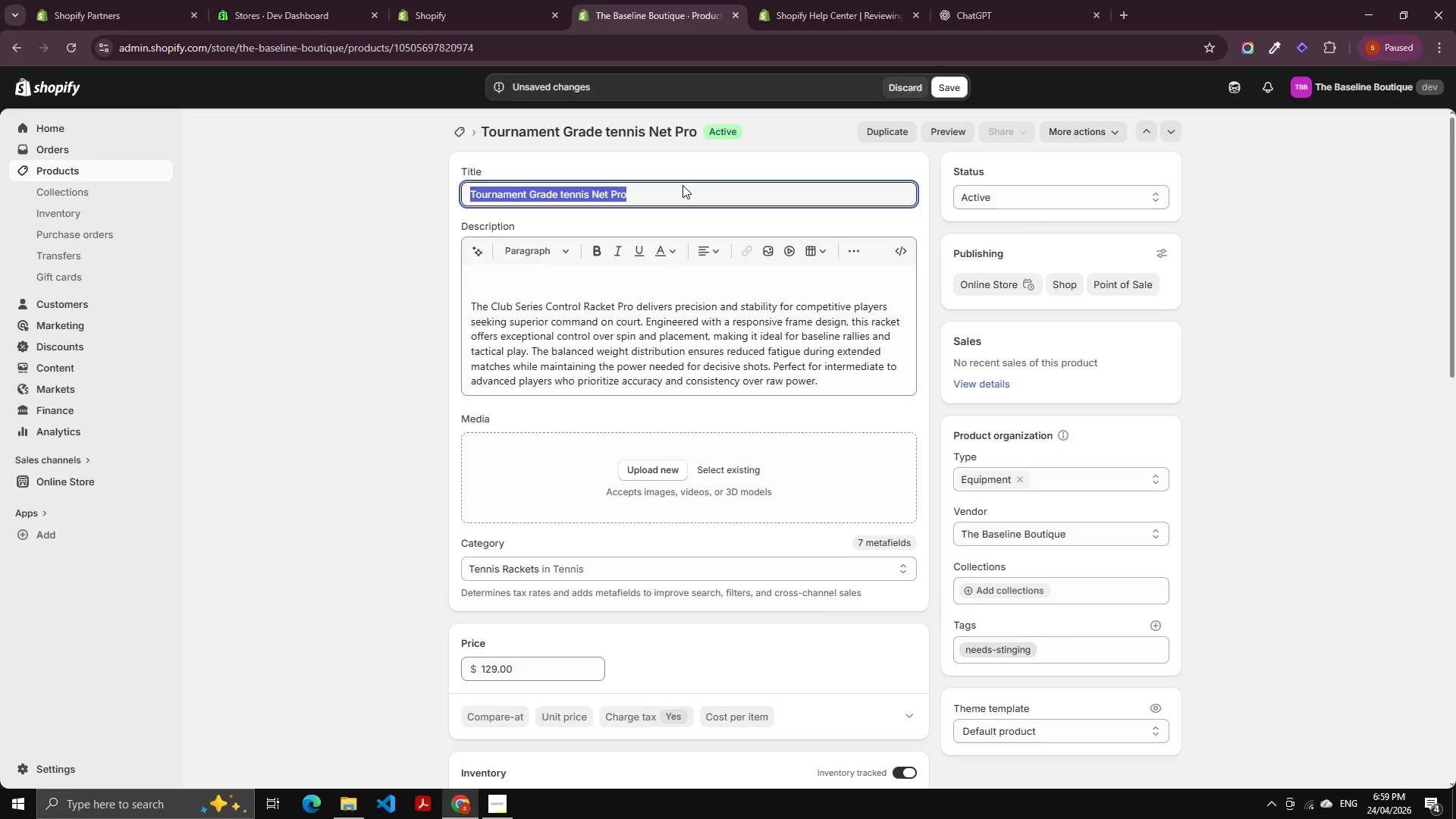 
double_click([680, 187])
 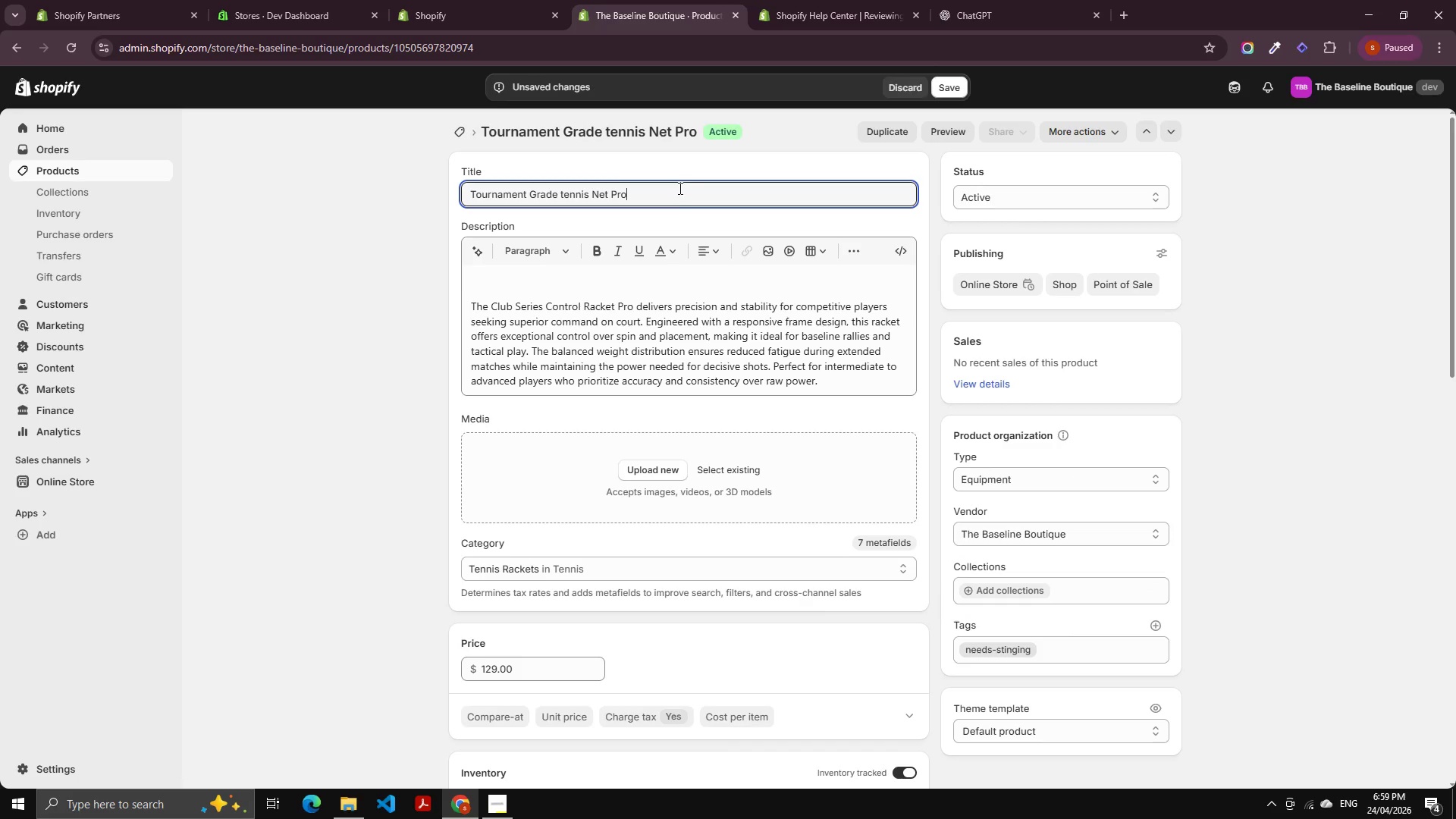 
key(Control+A)
 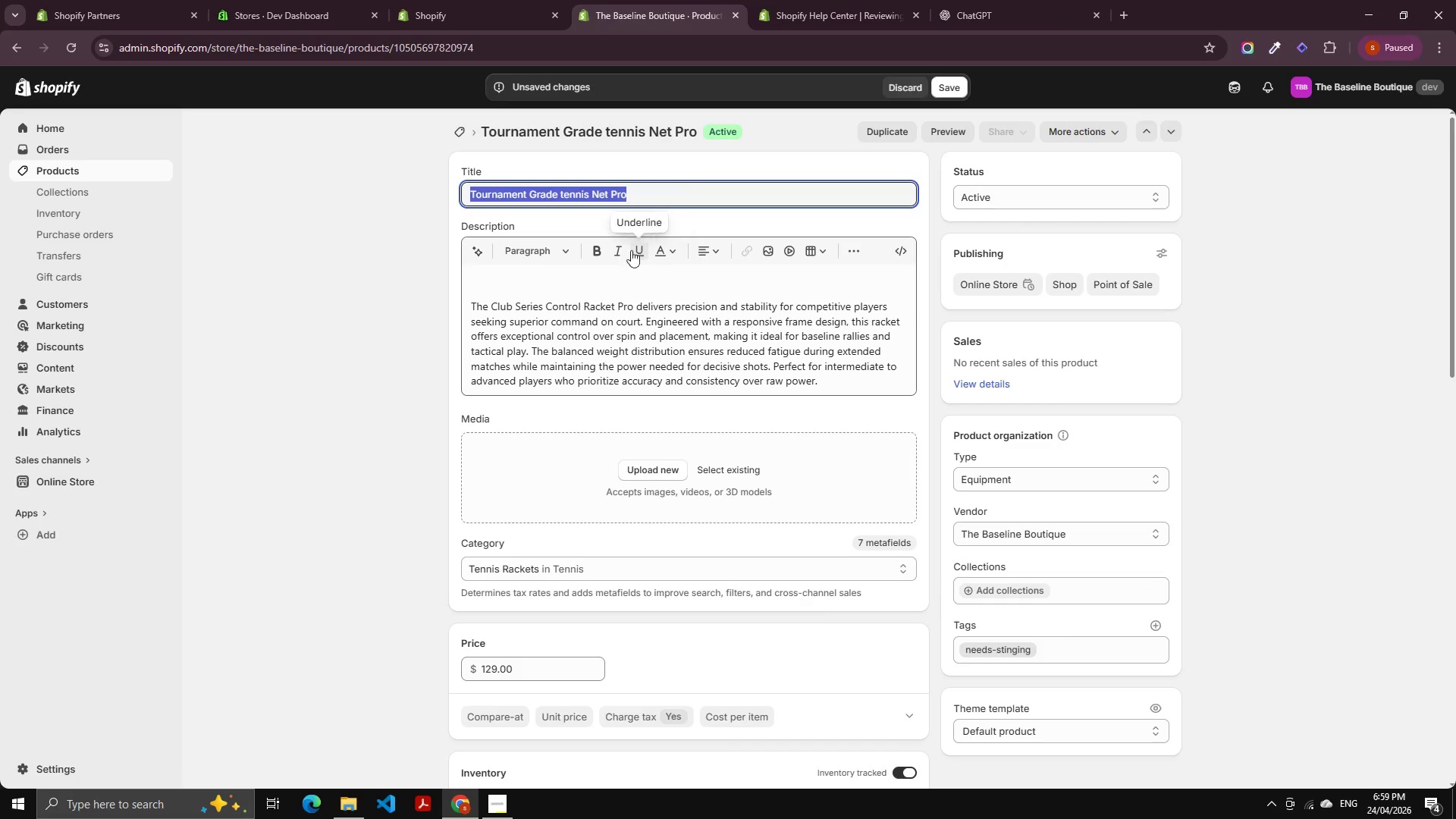 
key(Control+C)
 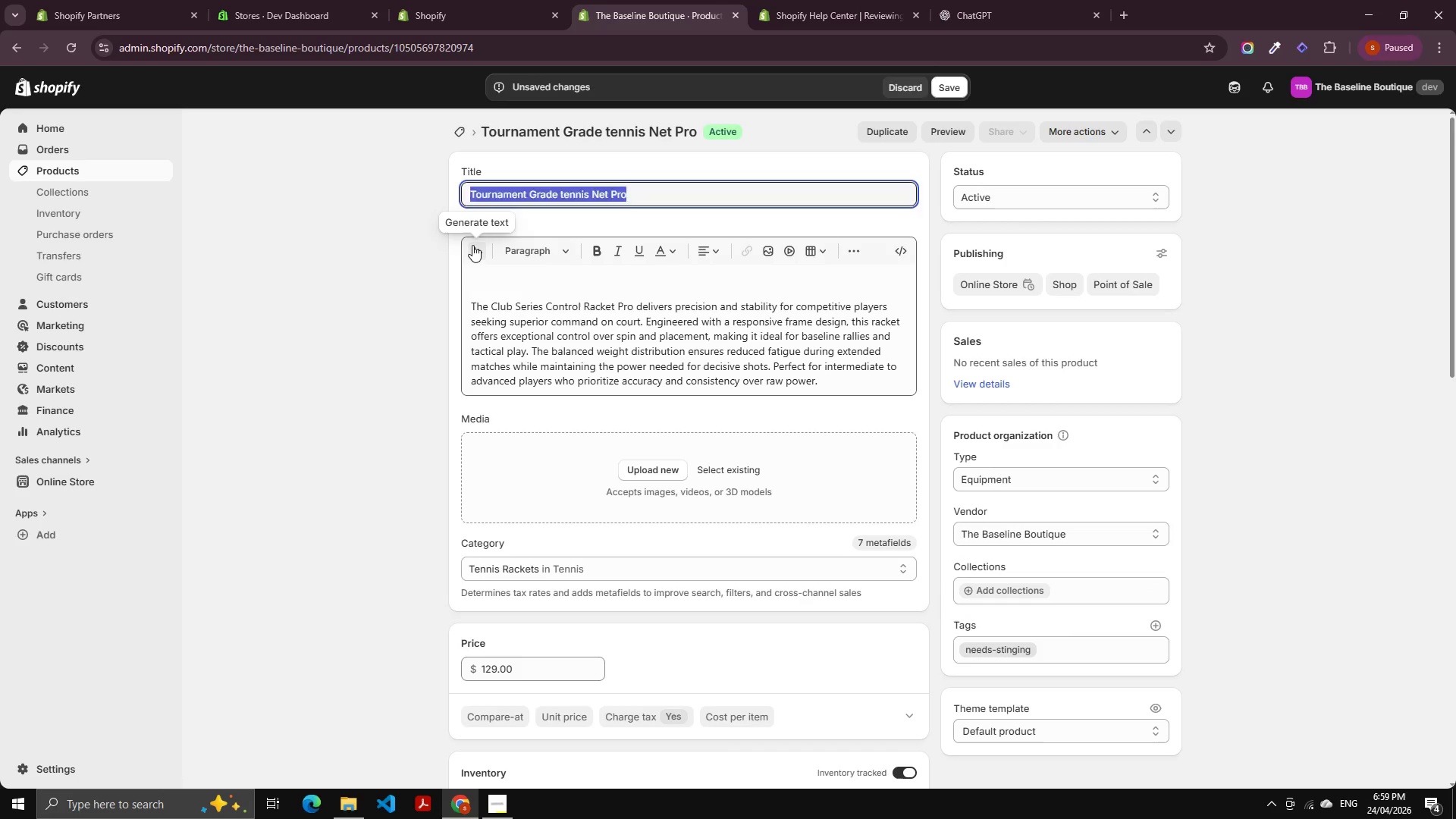 
left_click([472, 245])
 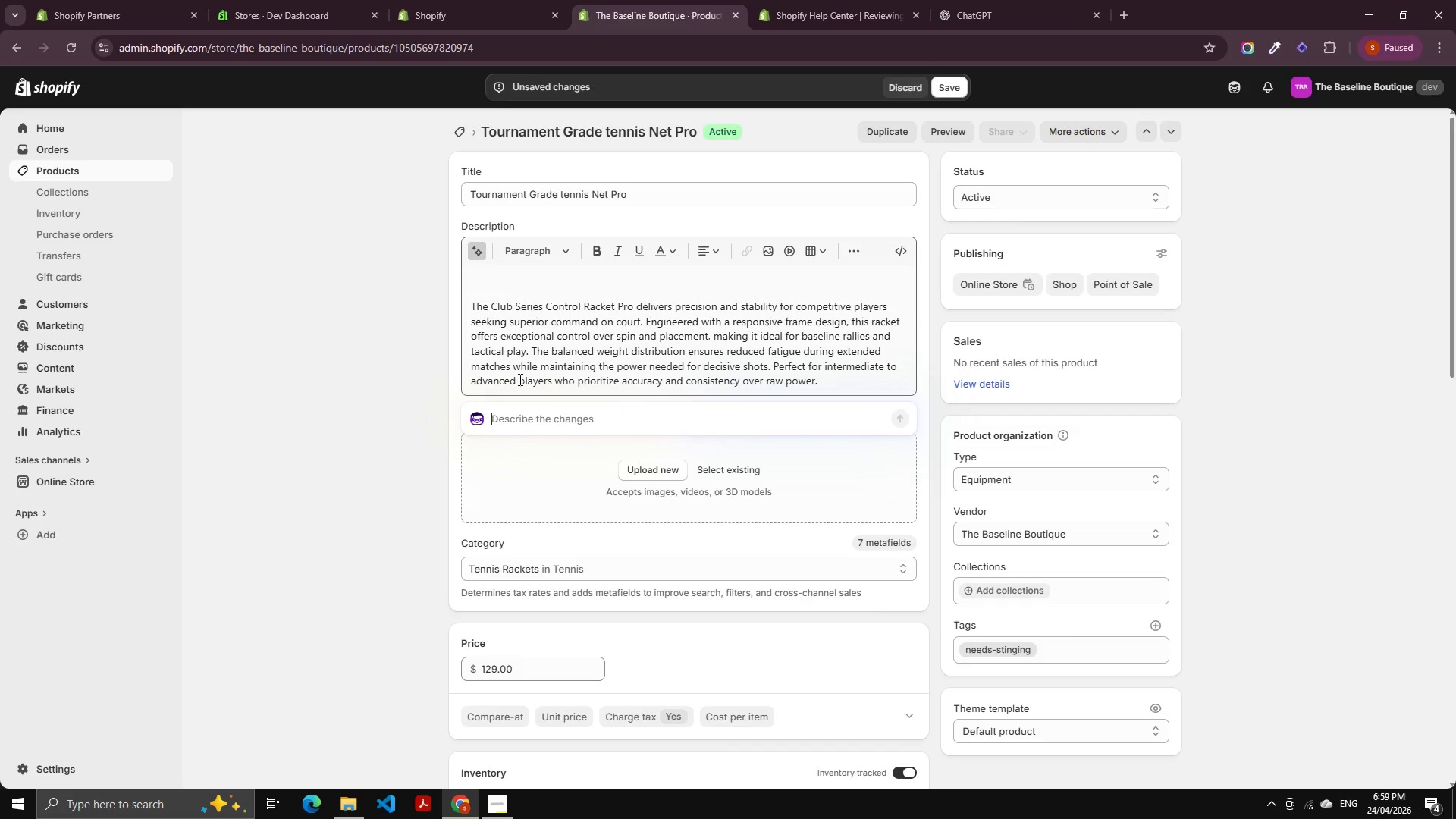 
key(Control+V)
 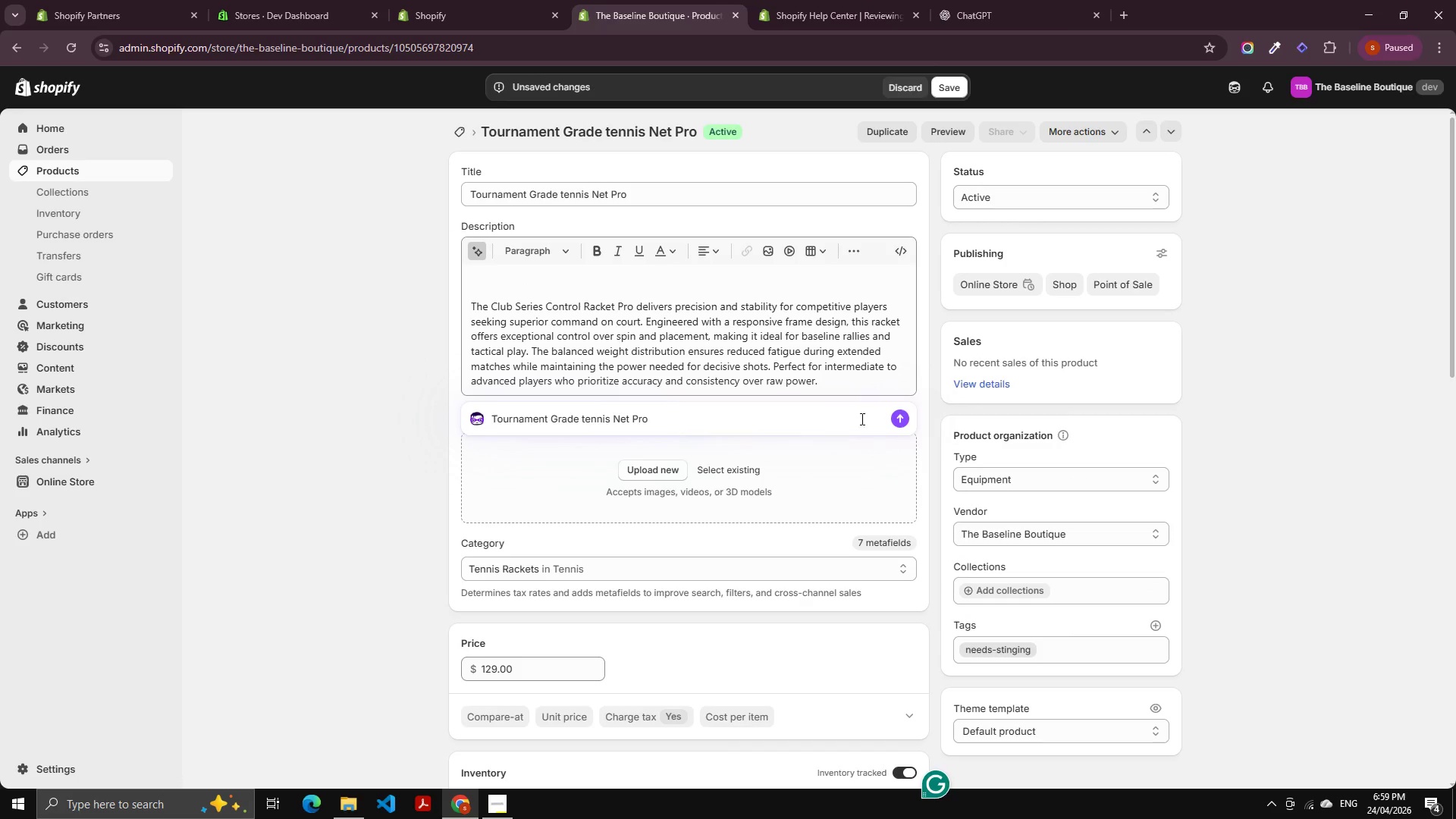 
left_click([904, 416])
 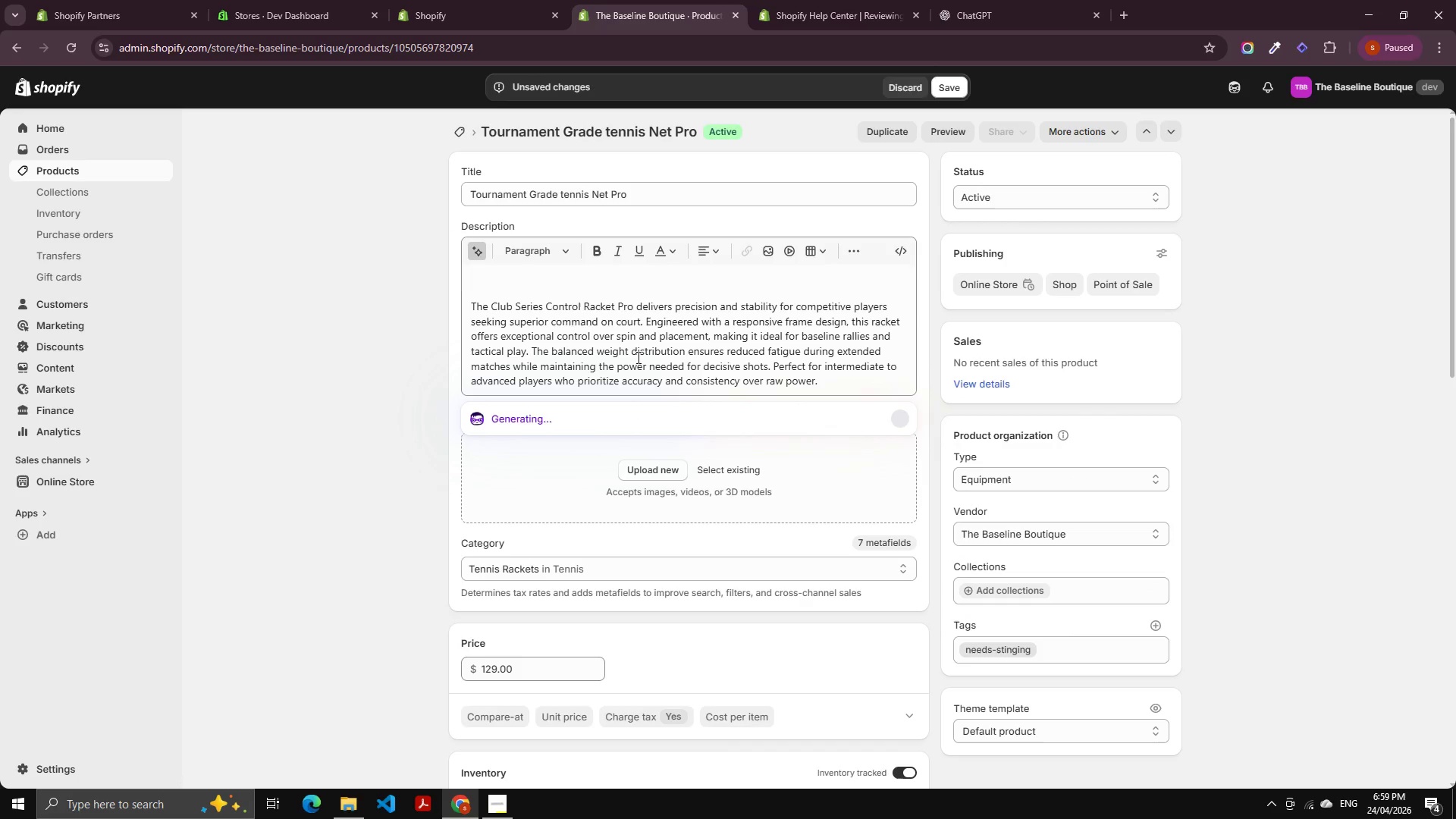 
left_click([630, 344])
 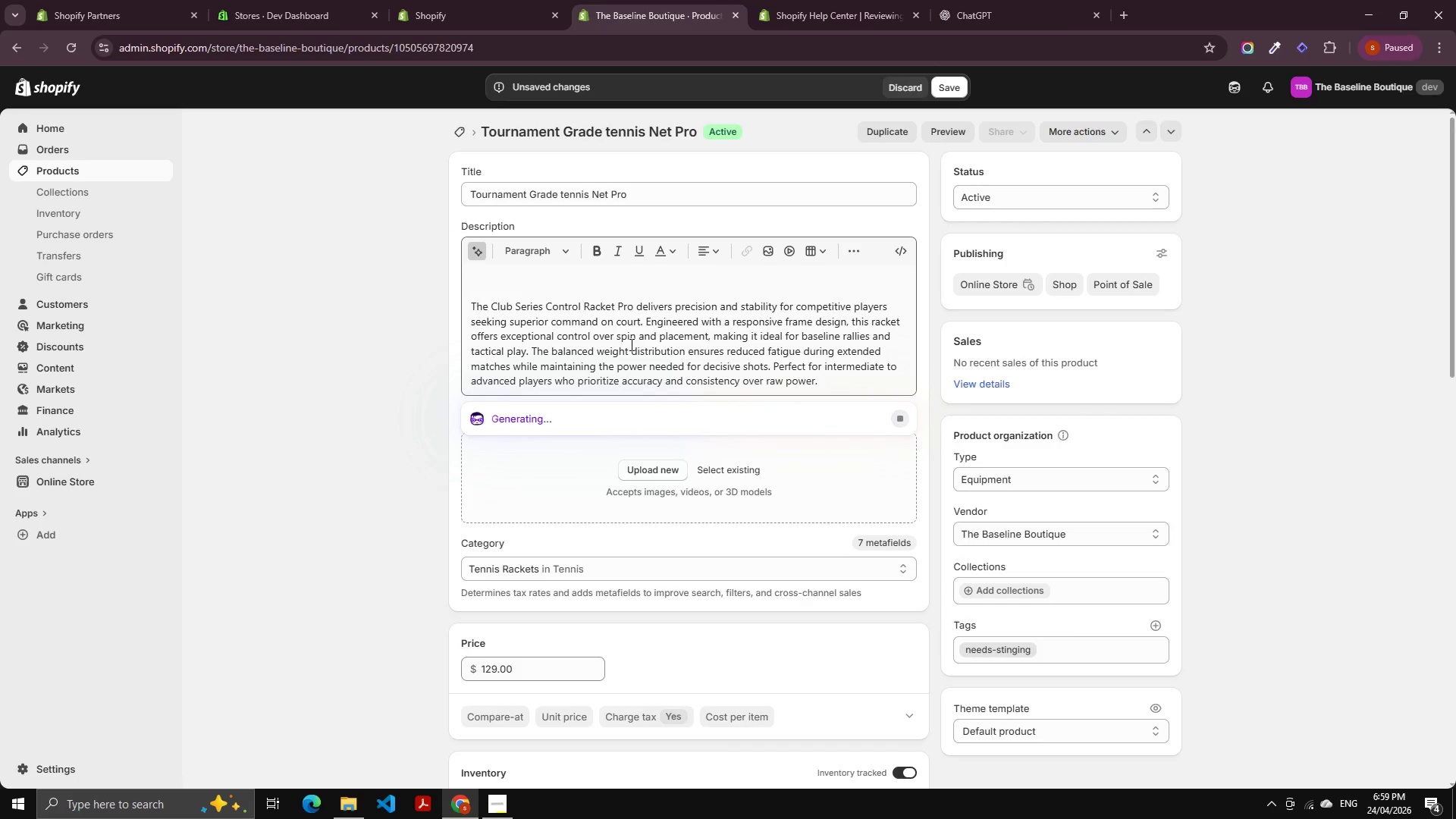 
key(Control+A)
 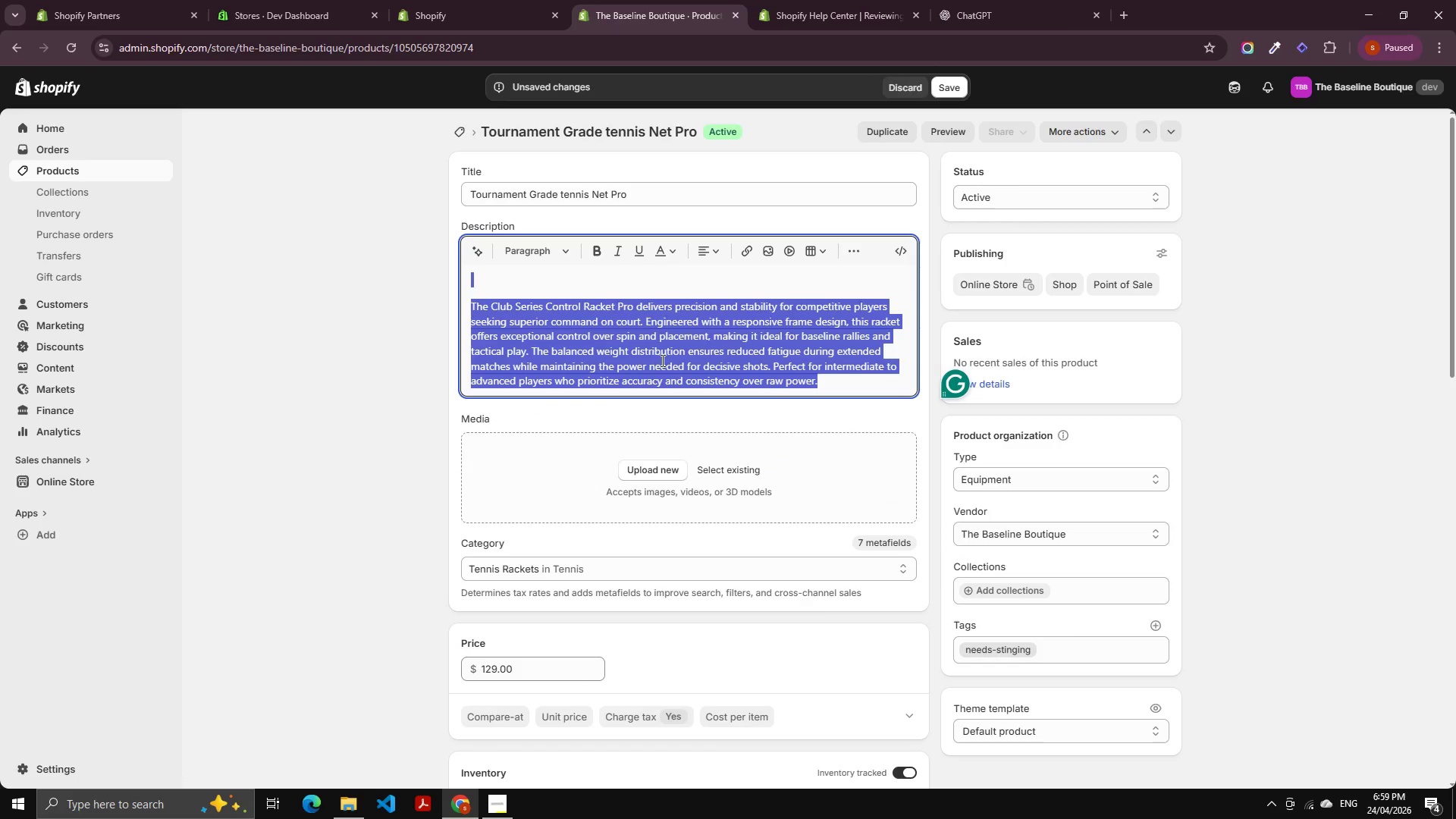 
key(Backspace)
 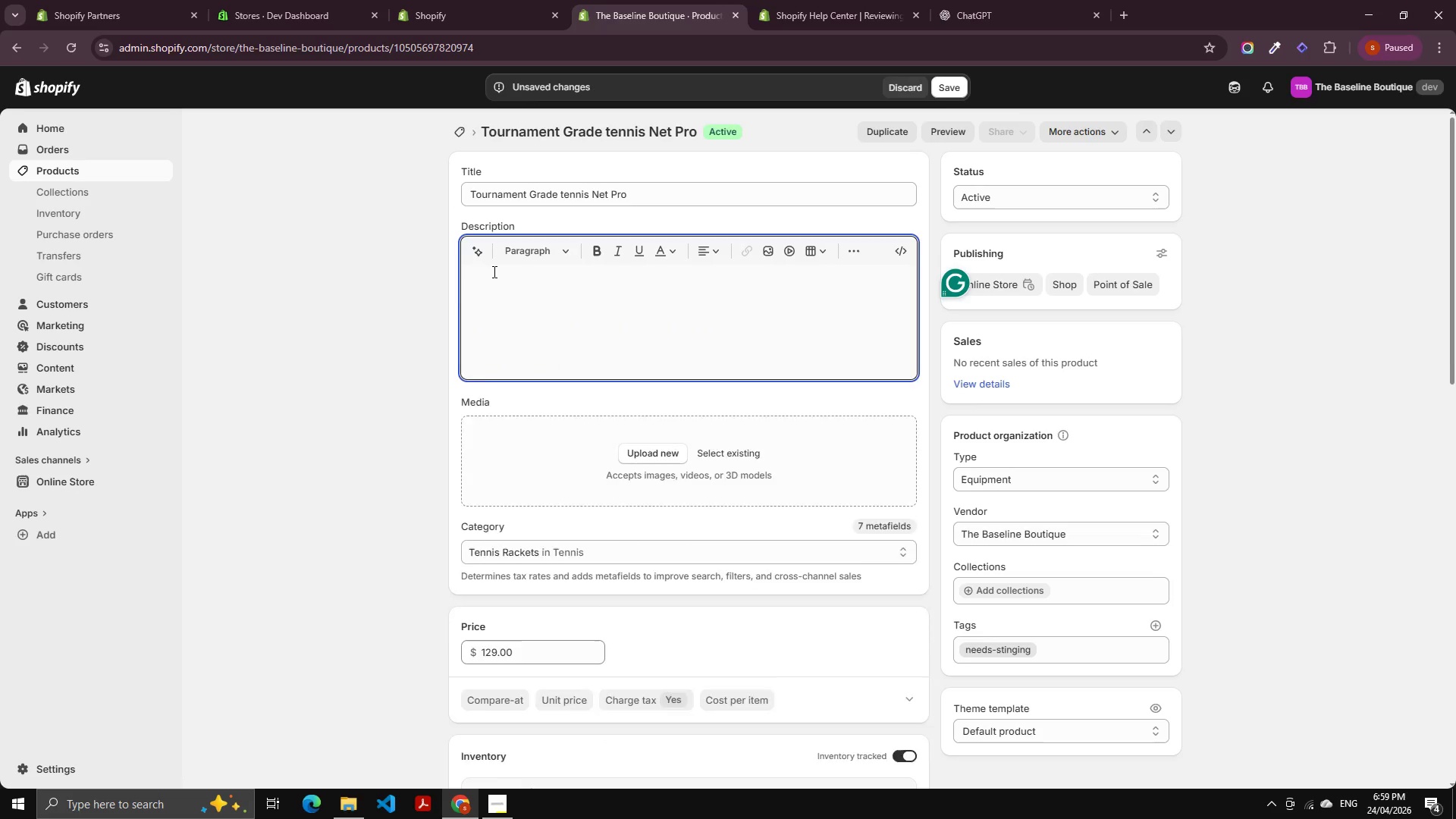 
left_click([482, 257])
 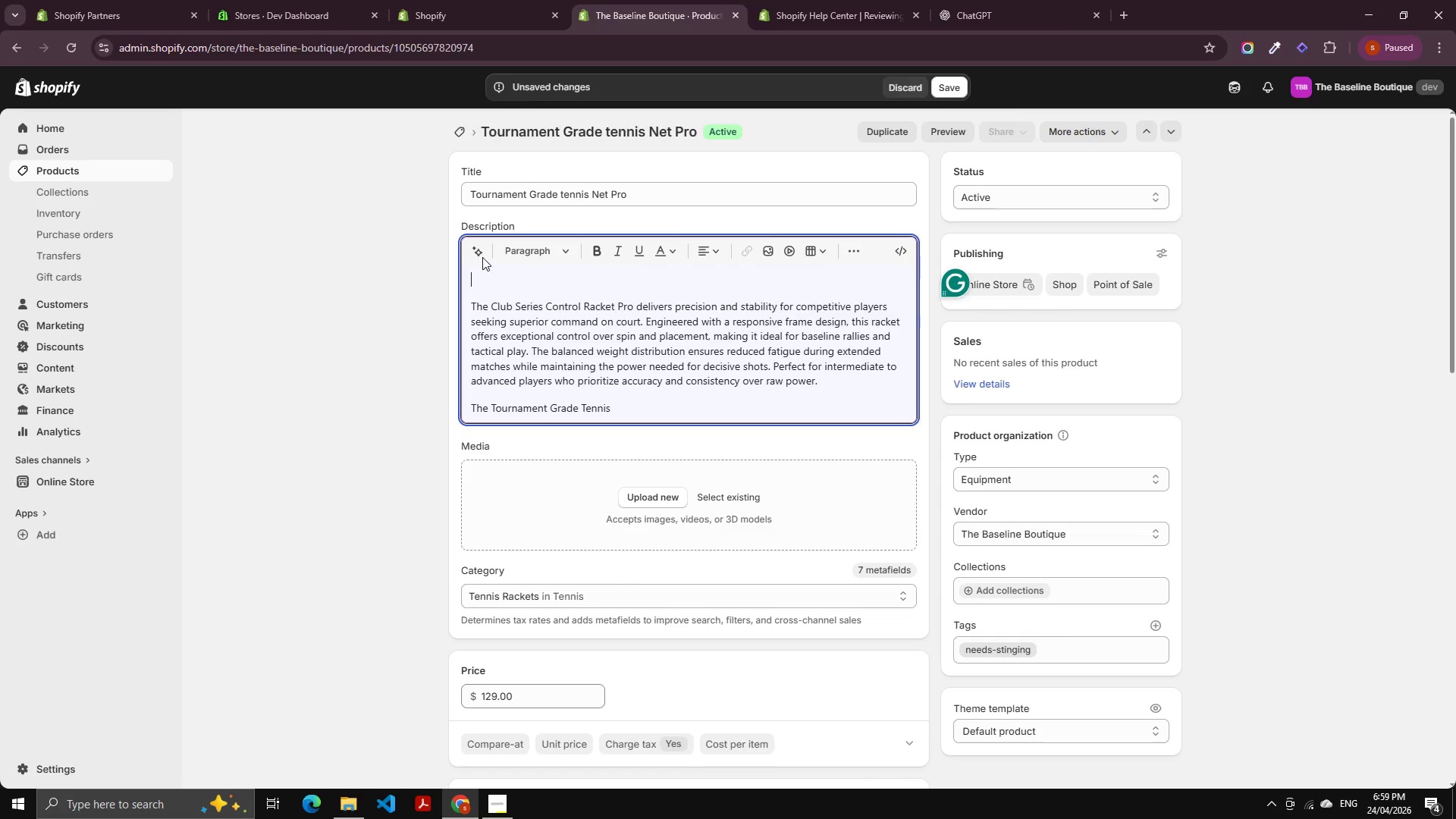 
mouse_move([497, 284])
 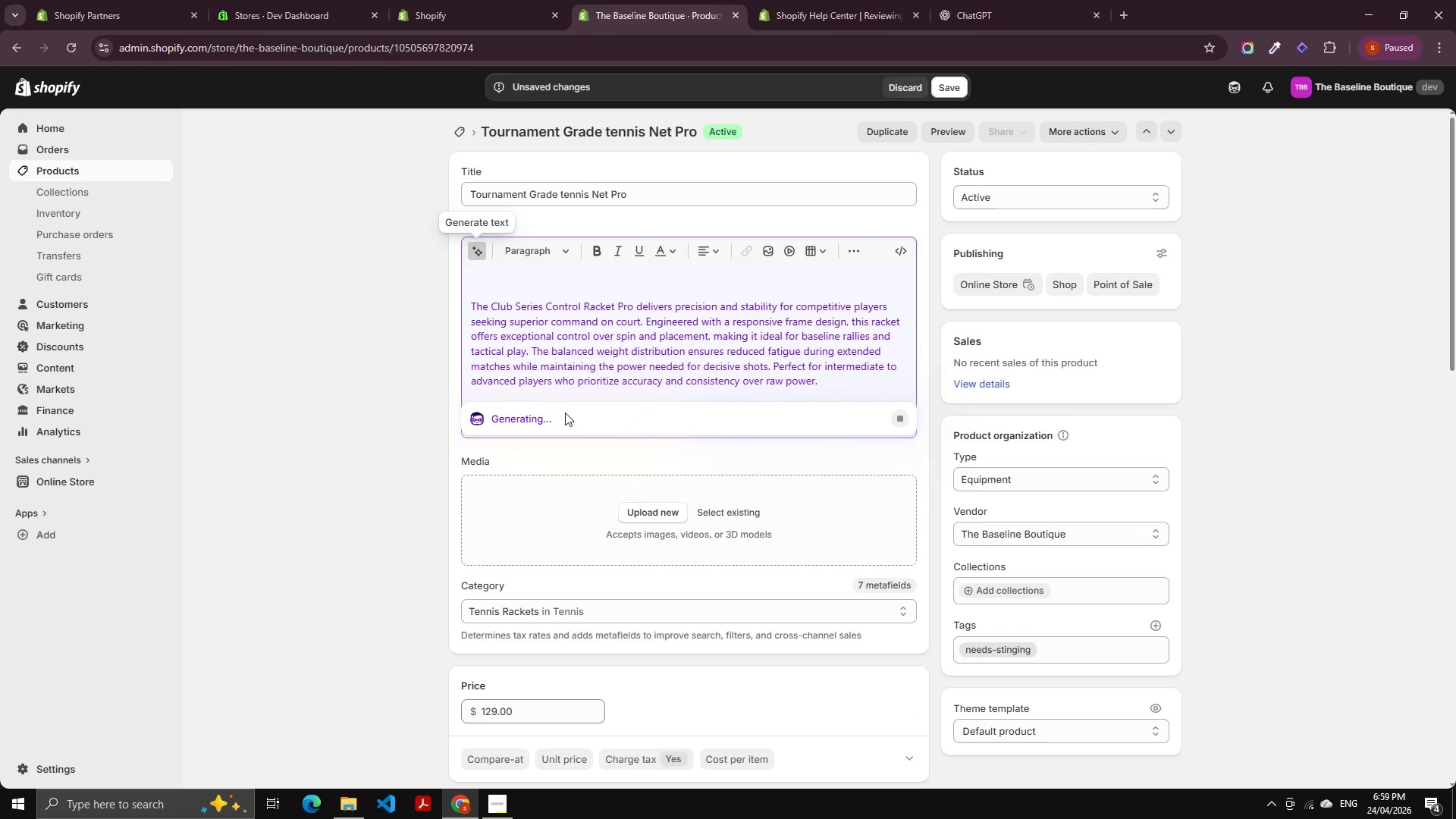 
left_click([566, 414])
 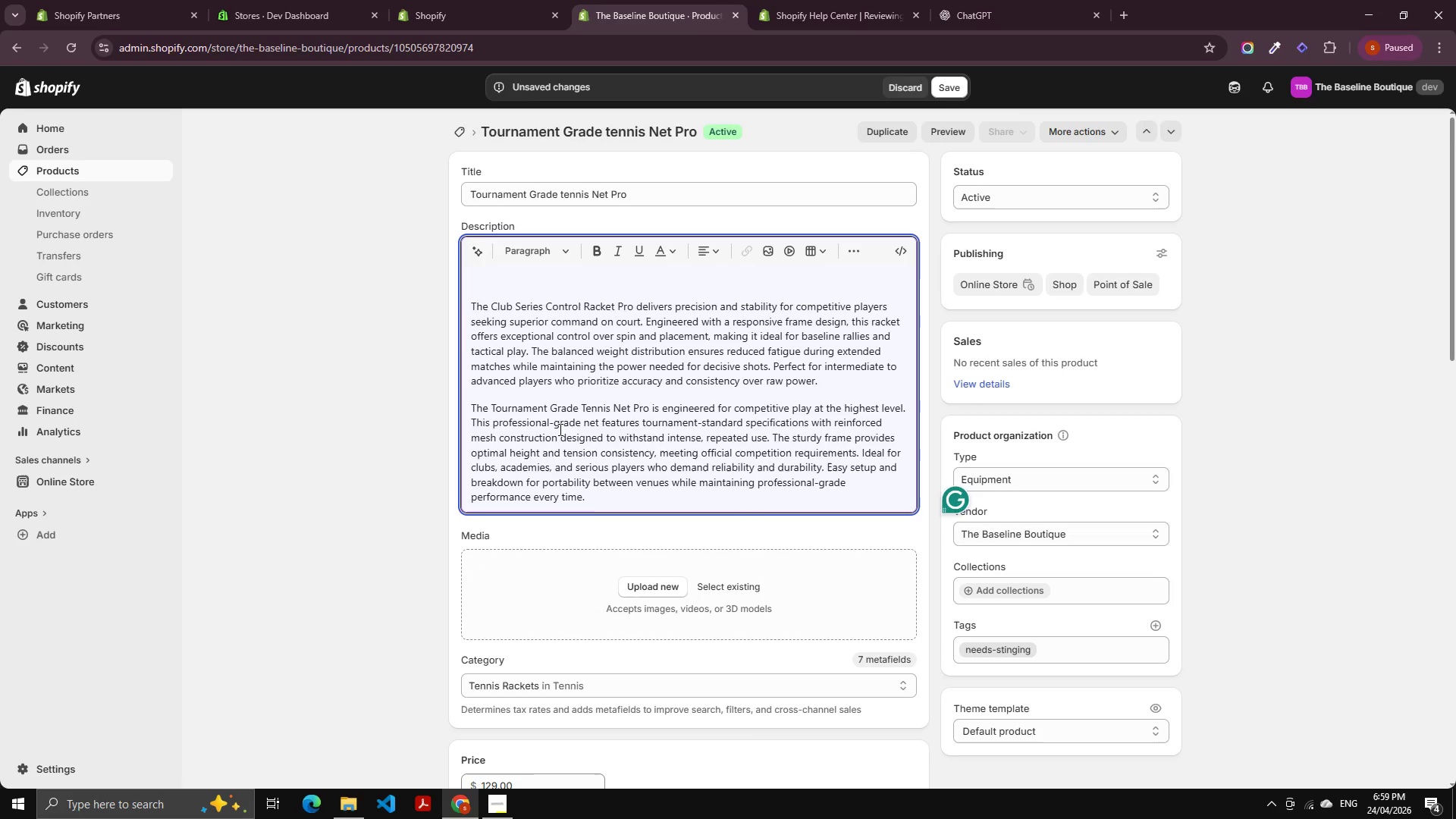 
left_click([558, 362])
 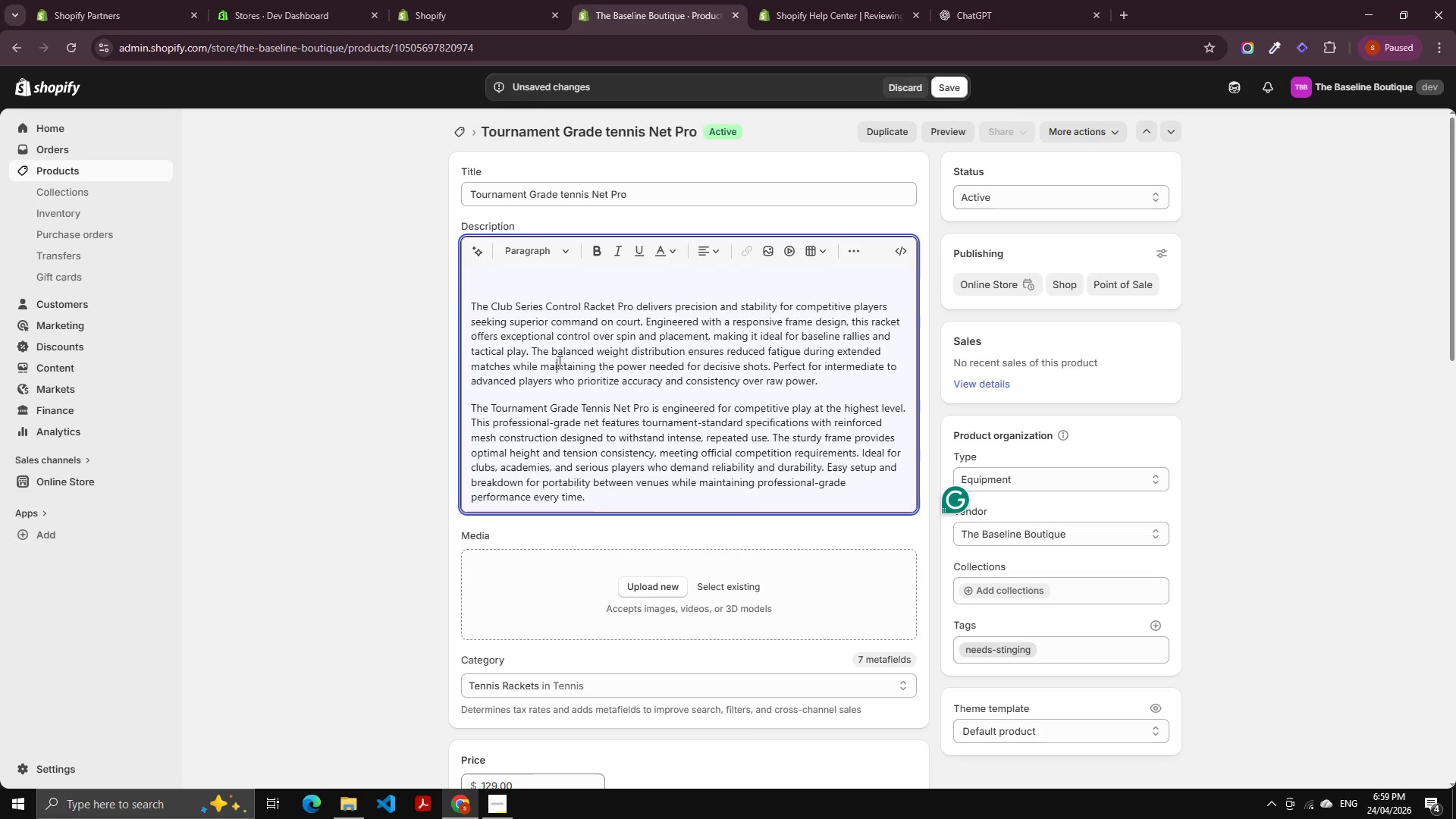 
key(Control+A)
 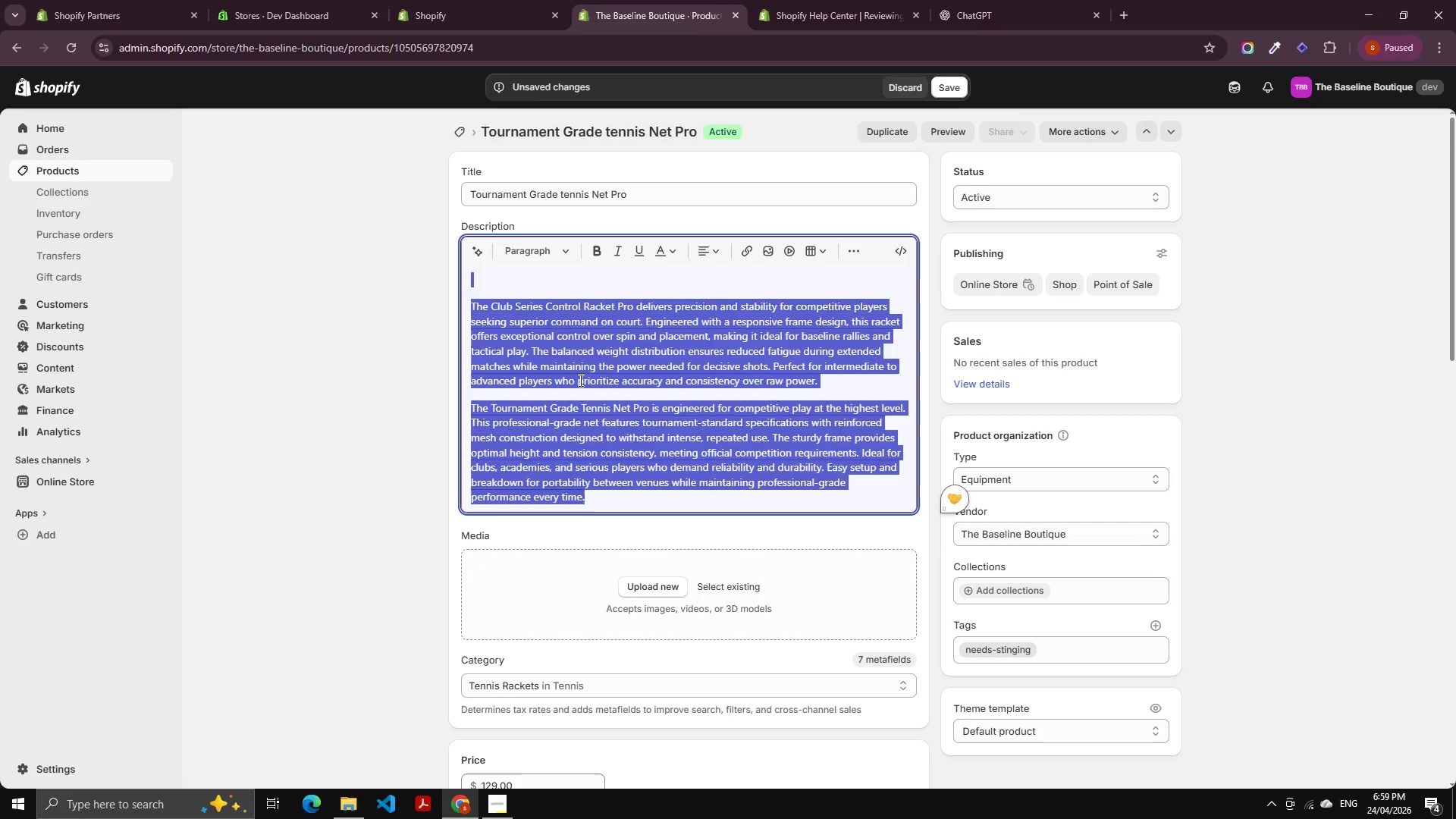 
key(Backspace)
 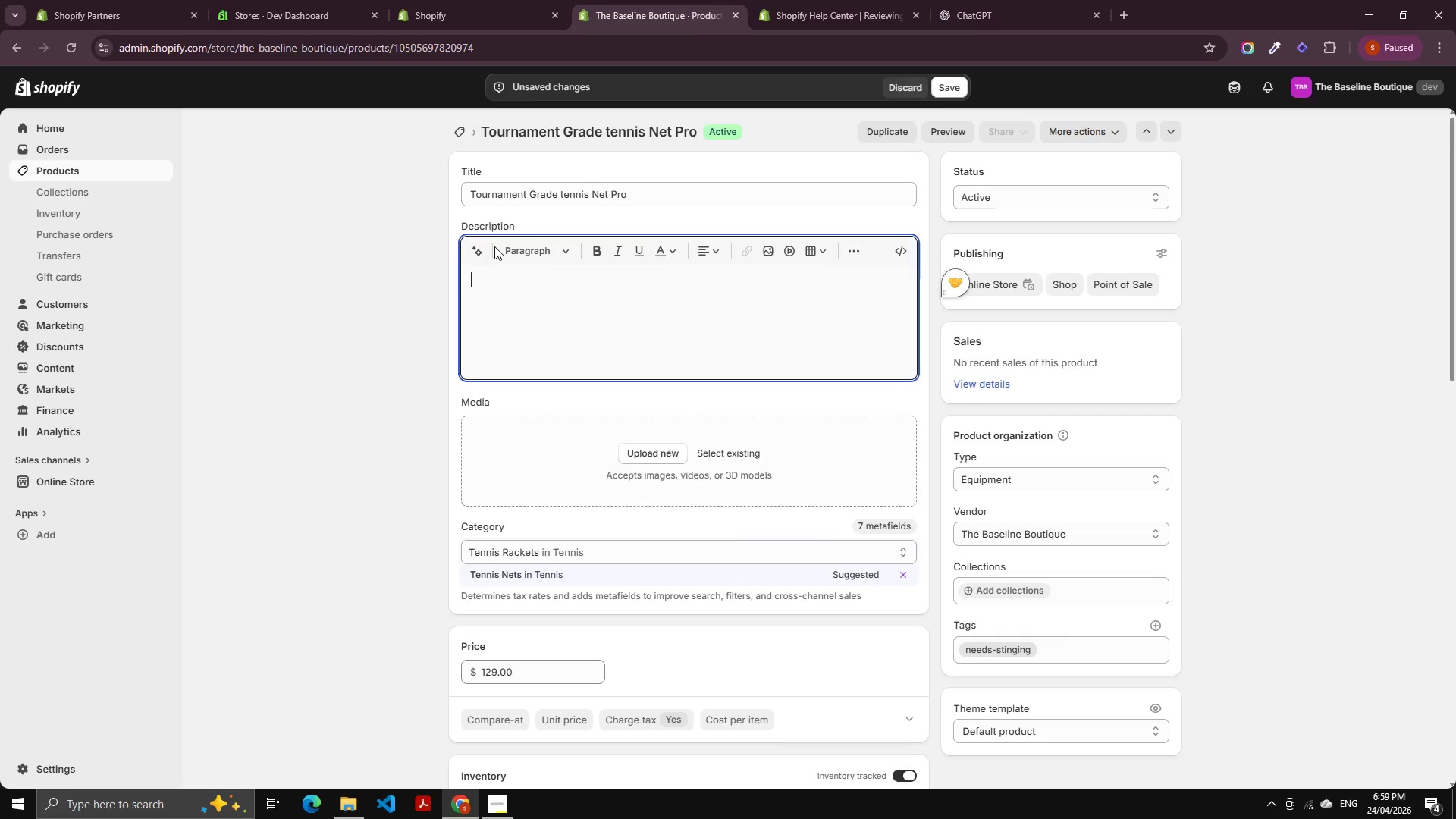 
left_click([474, 246])
 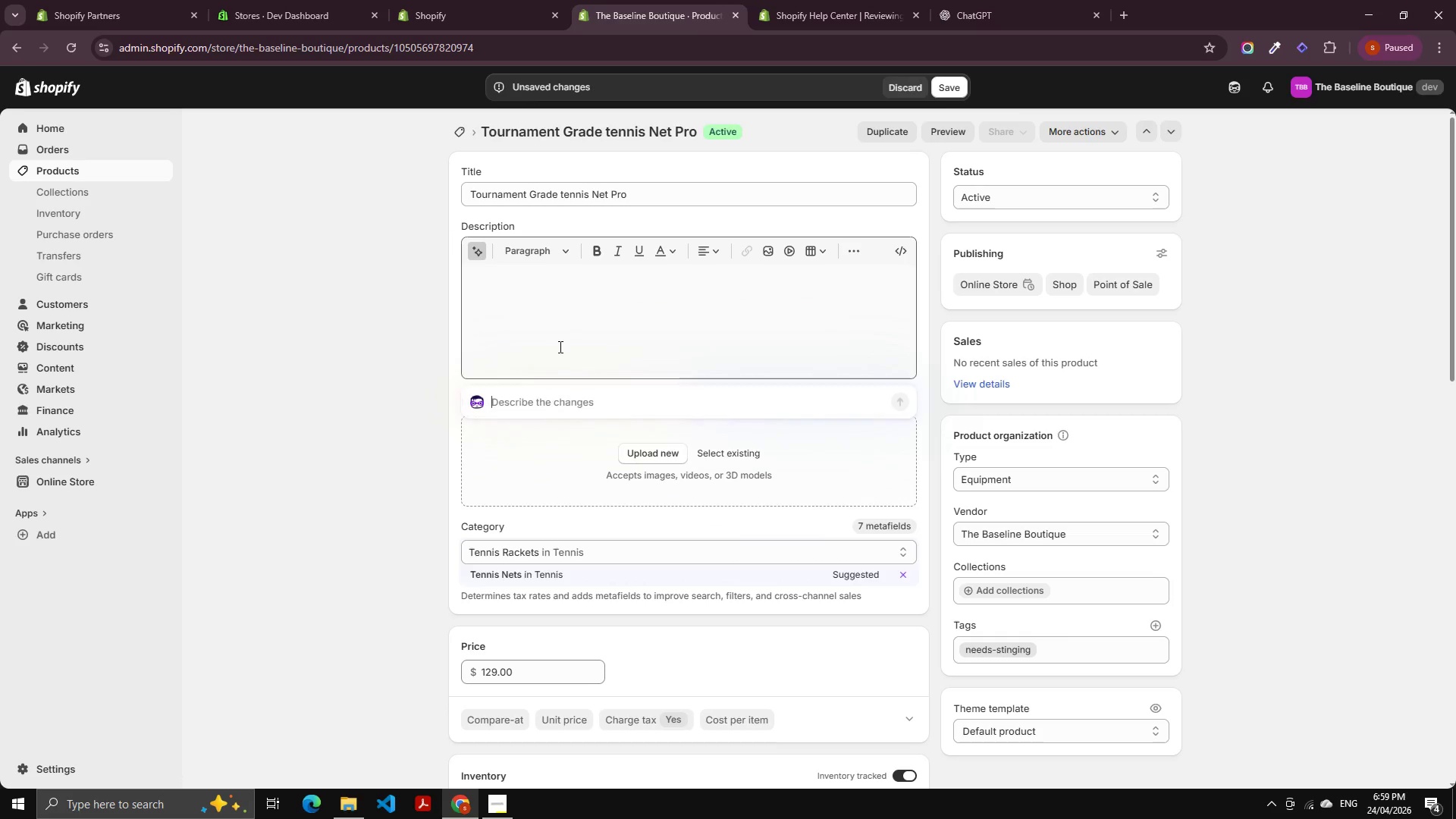 
key(Control+V)
 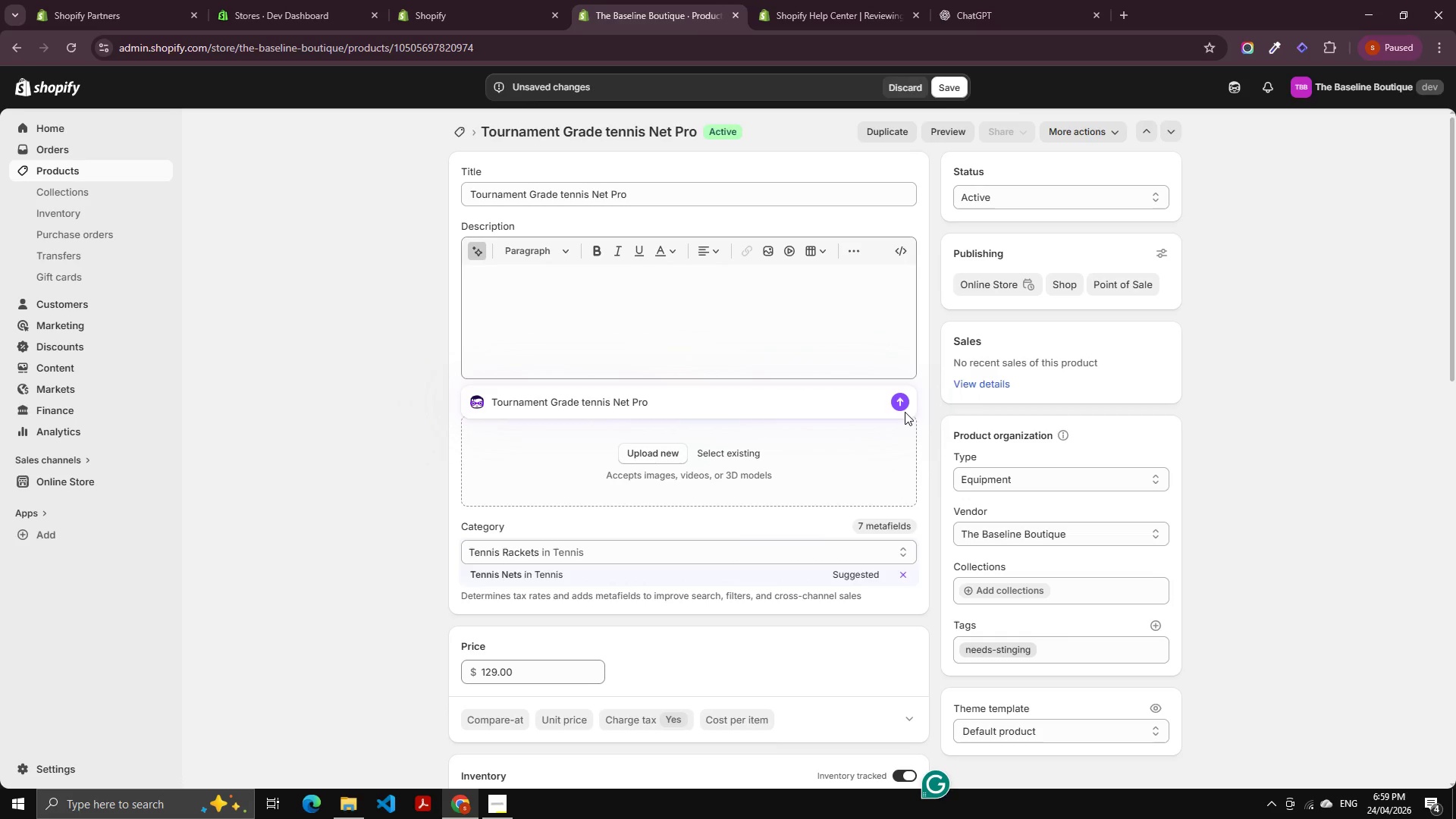 
left_click([902, 403])
 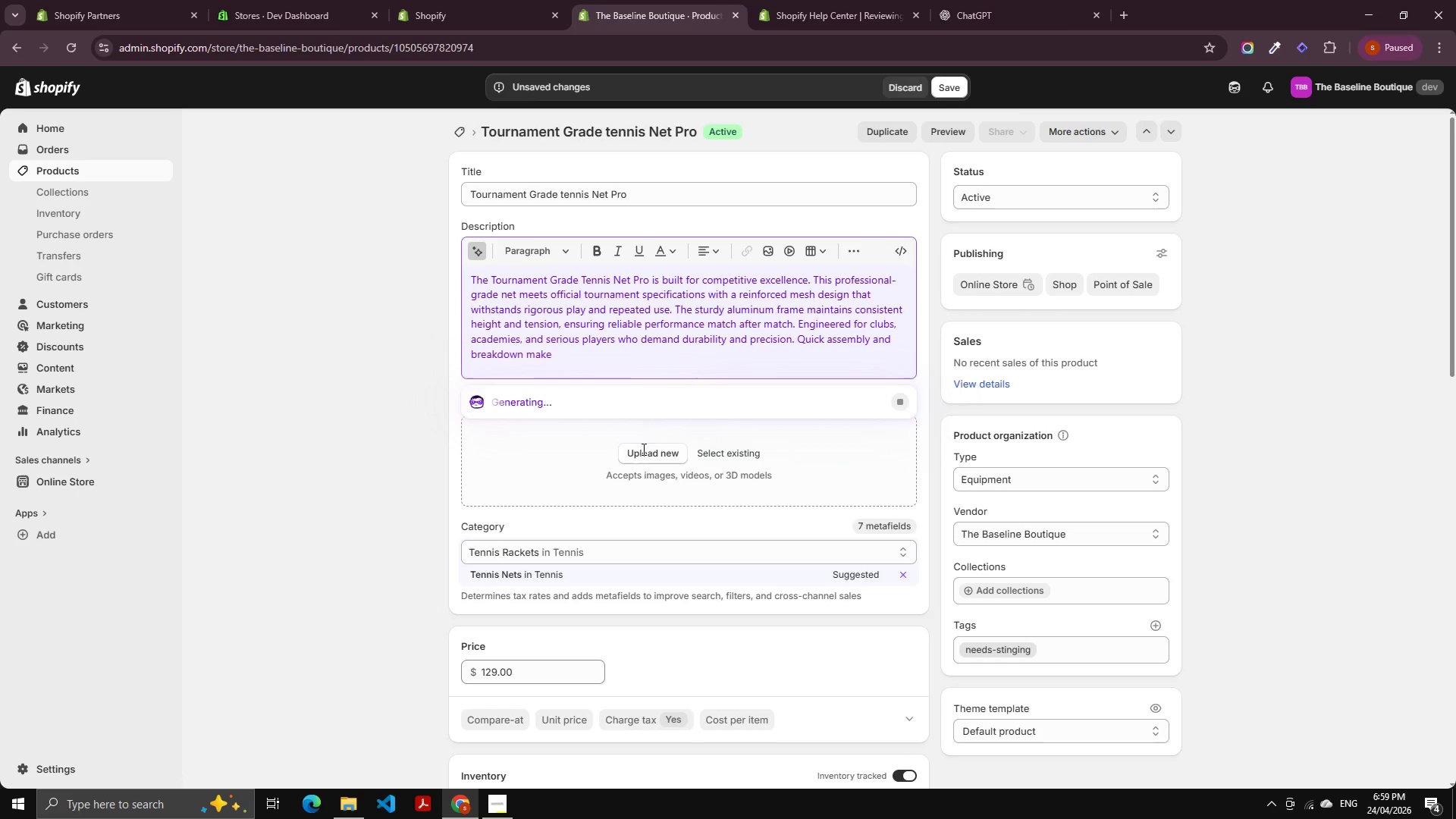 
wait(6.8)
 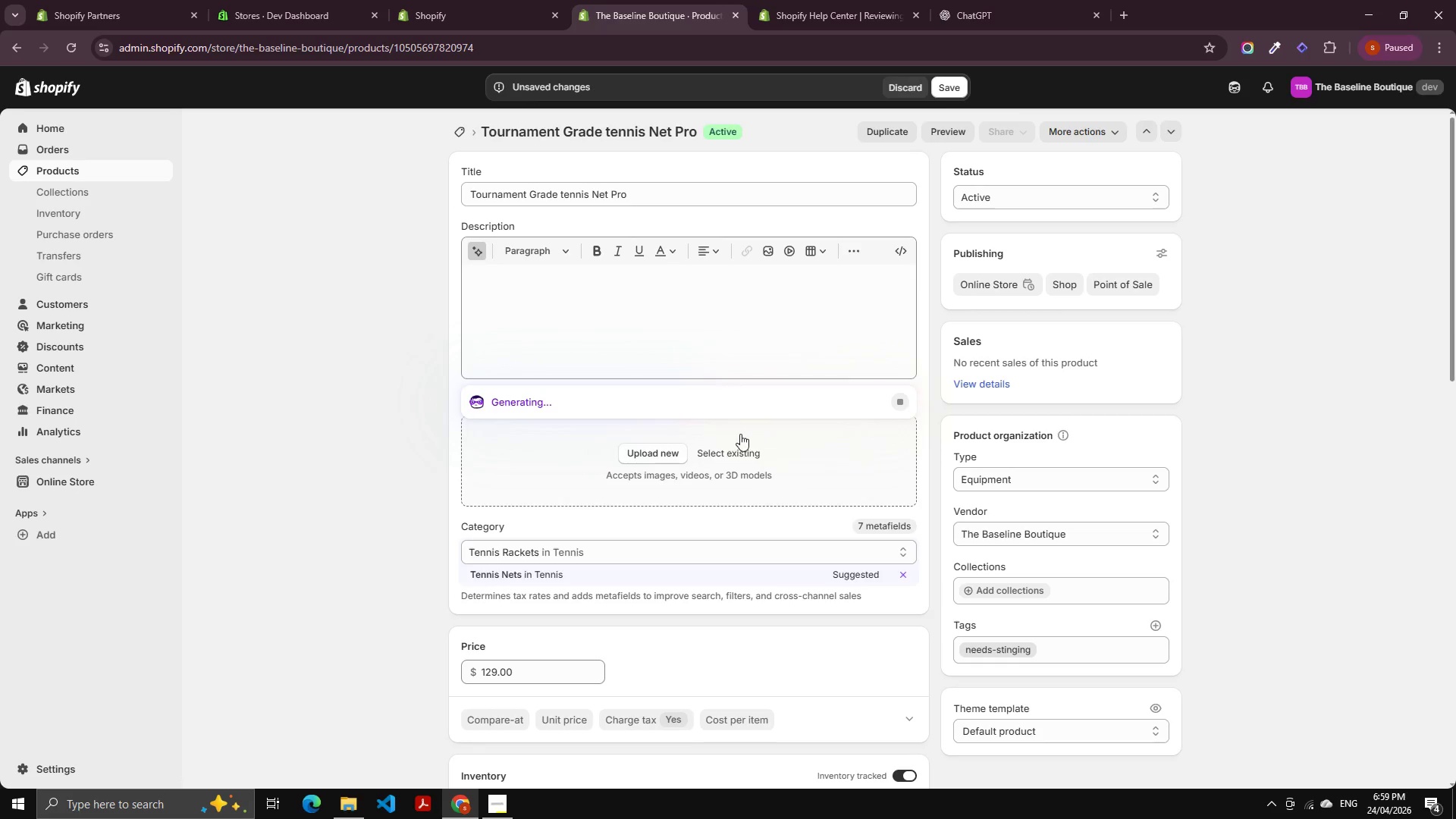 
left_click([656, 466])
 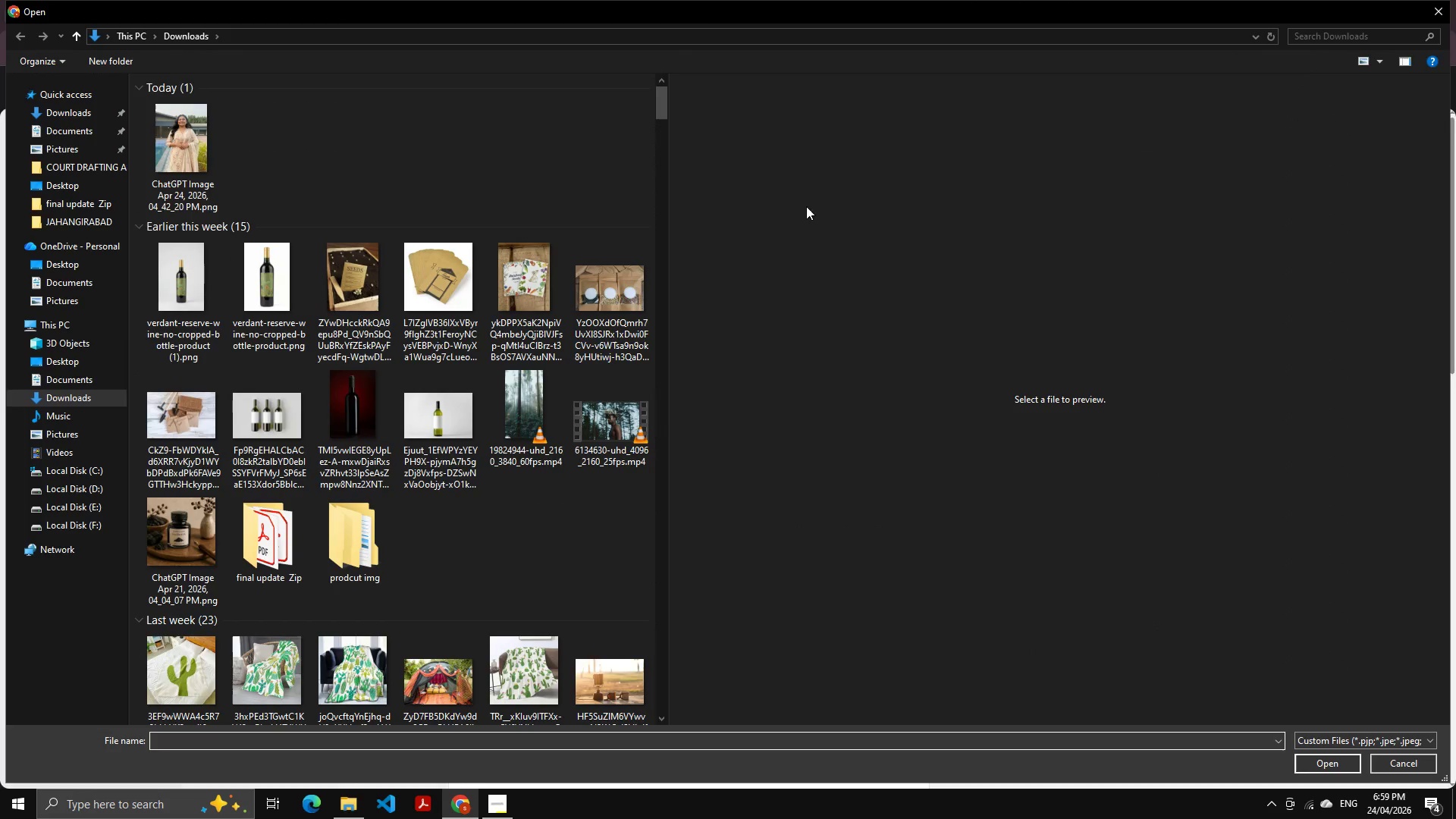 
left_click([1448, 0])
 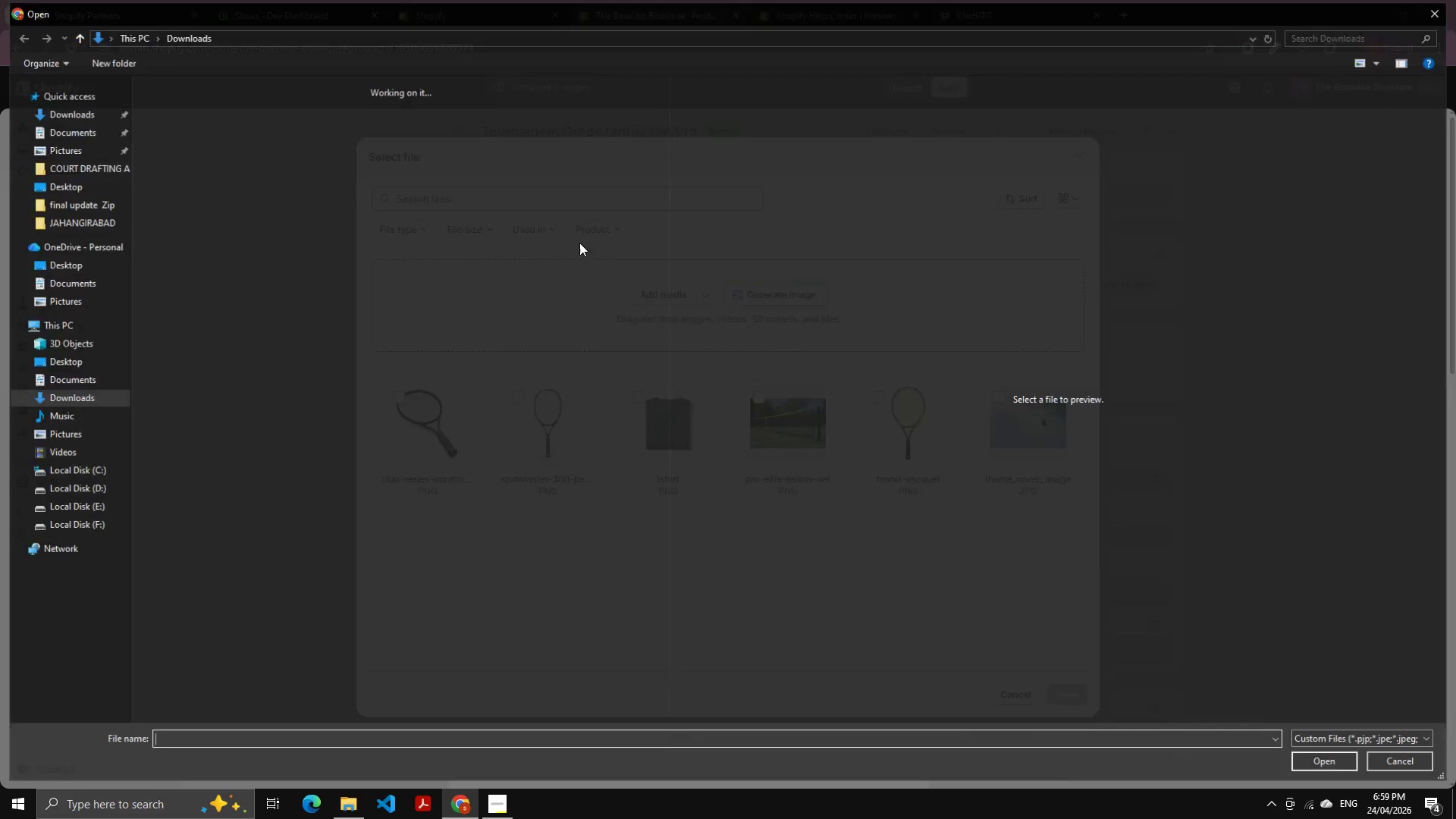 
left_click([1430, 0])
 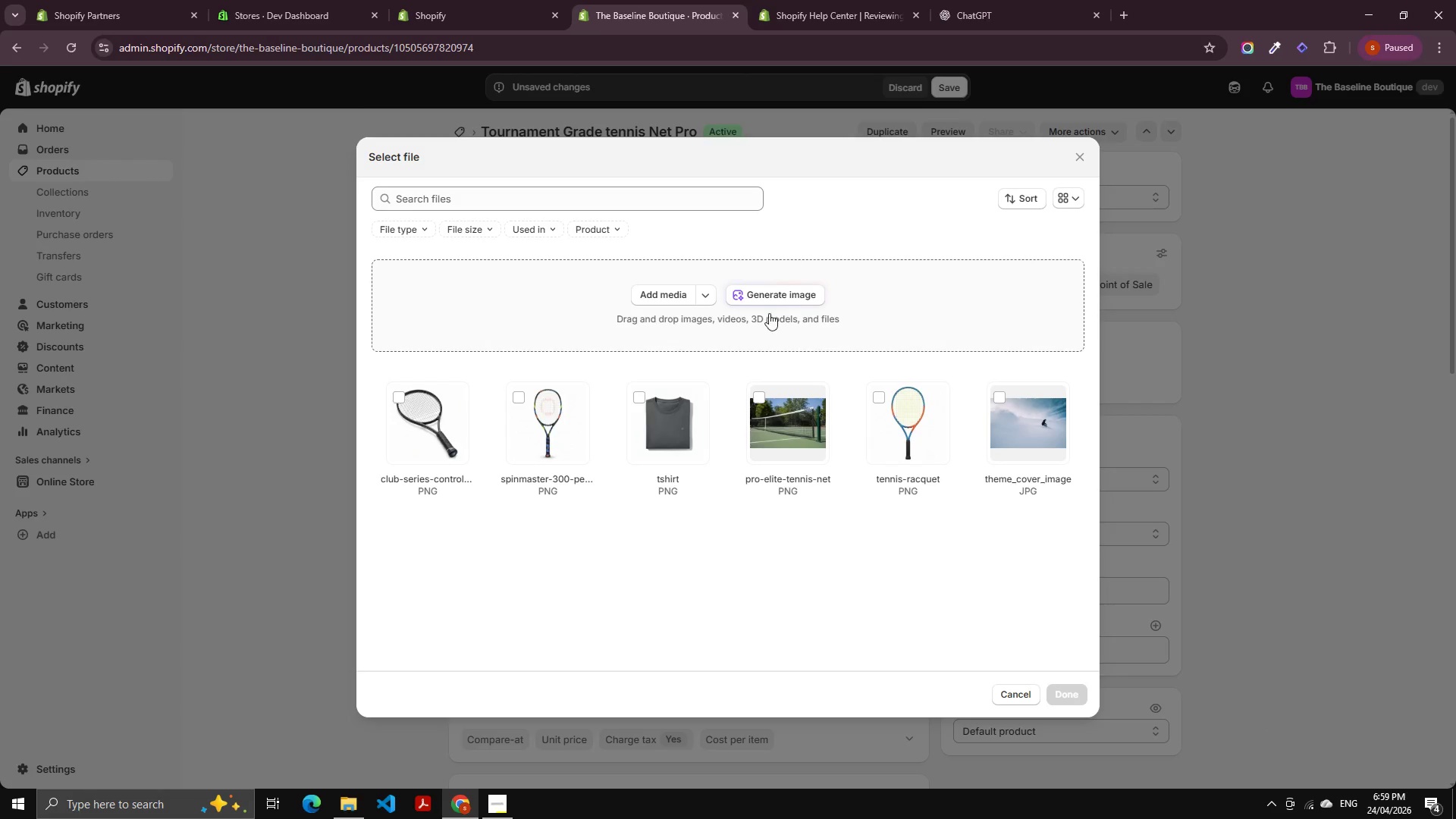 
left_click([766, 294])
 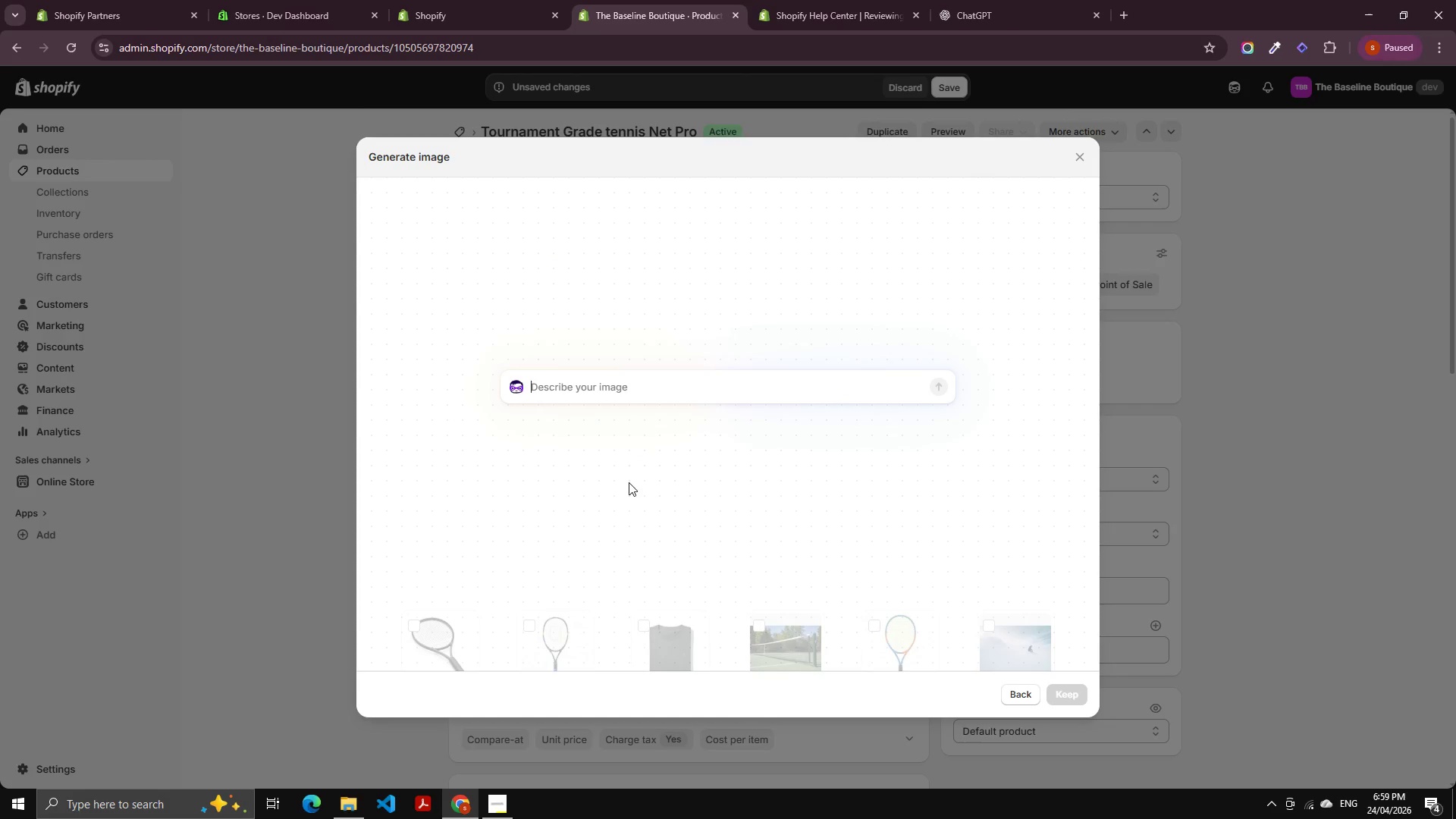 
key(Control+V)
 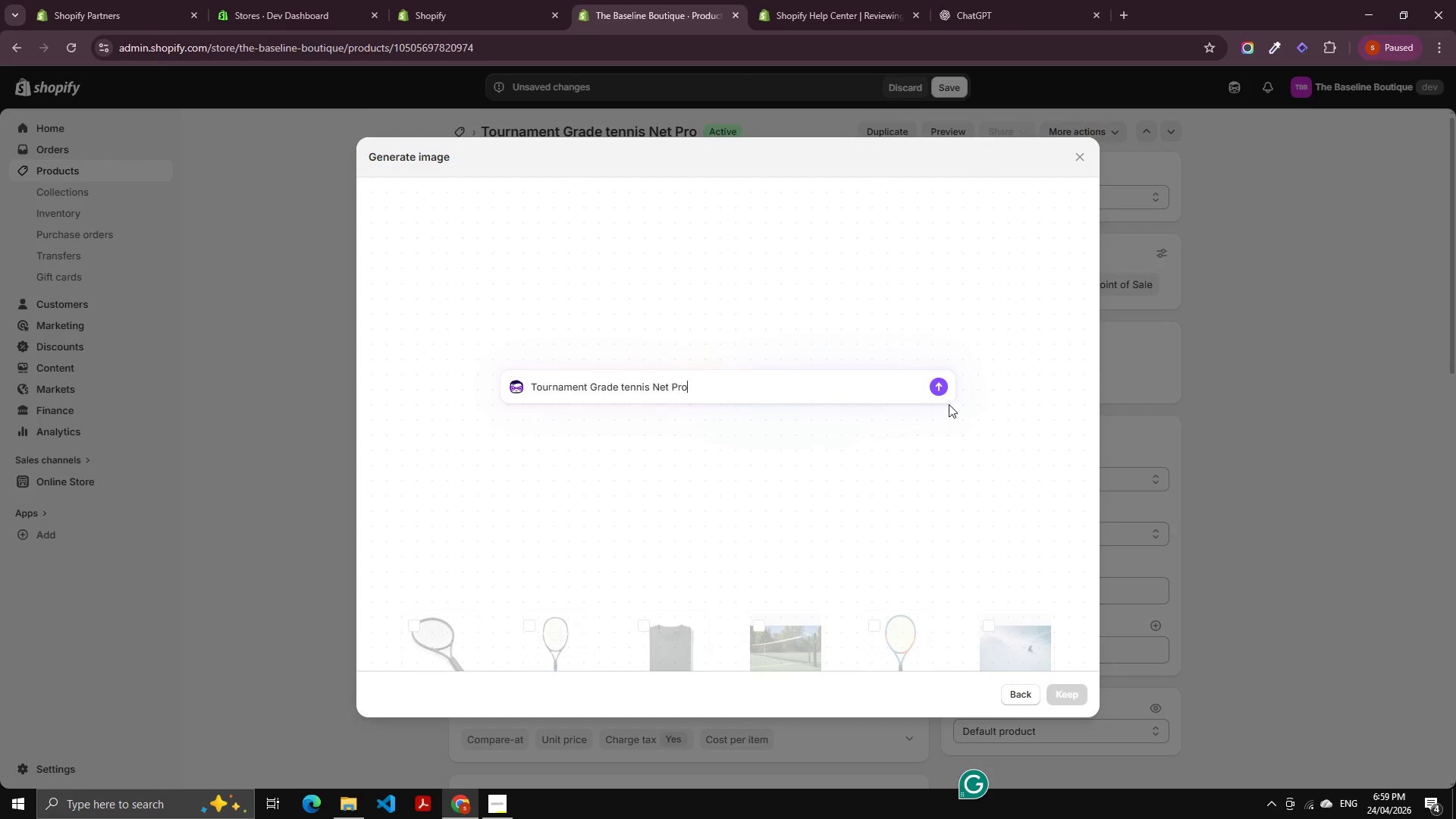 
left_click([935, 384])
 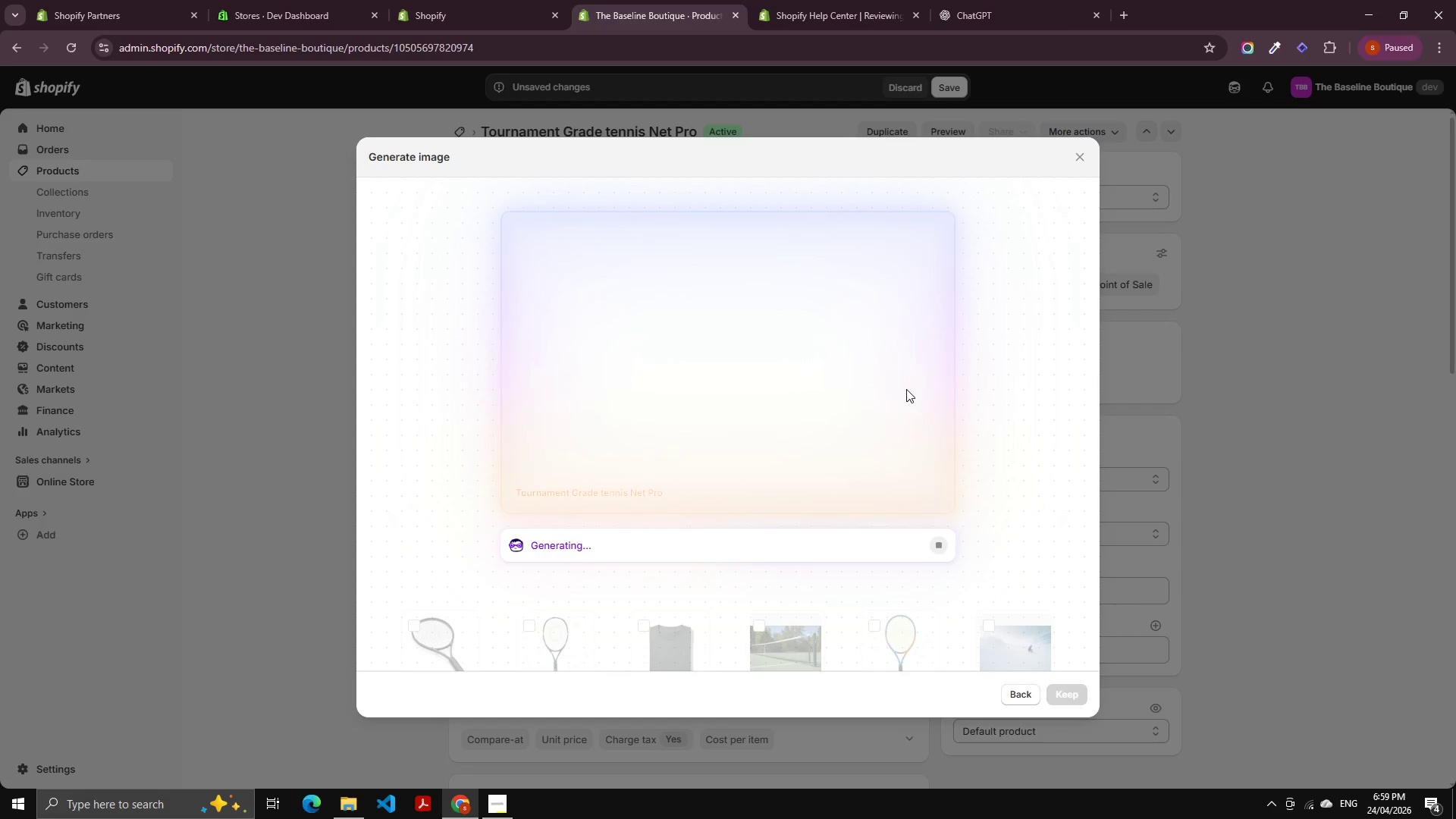 
wait(13.25)
 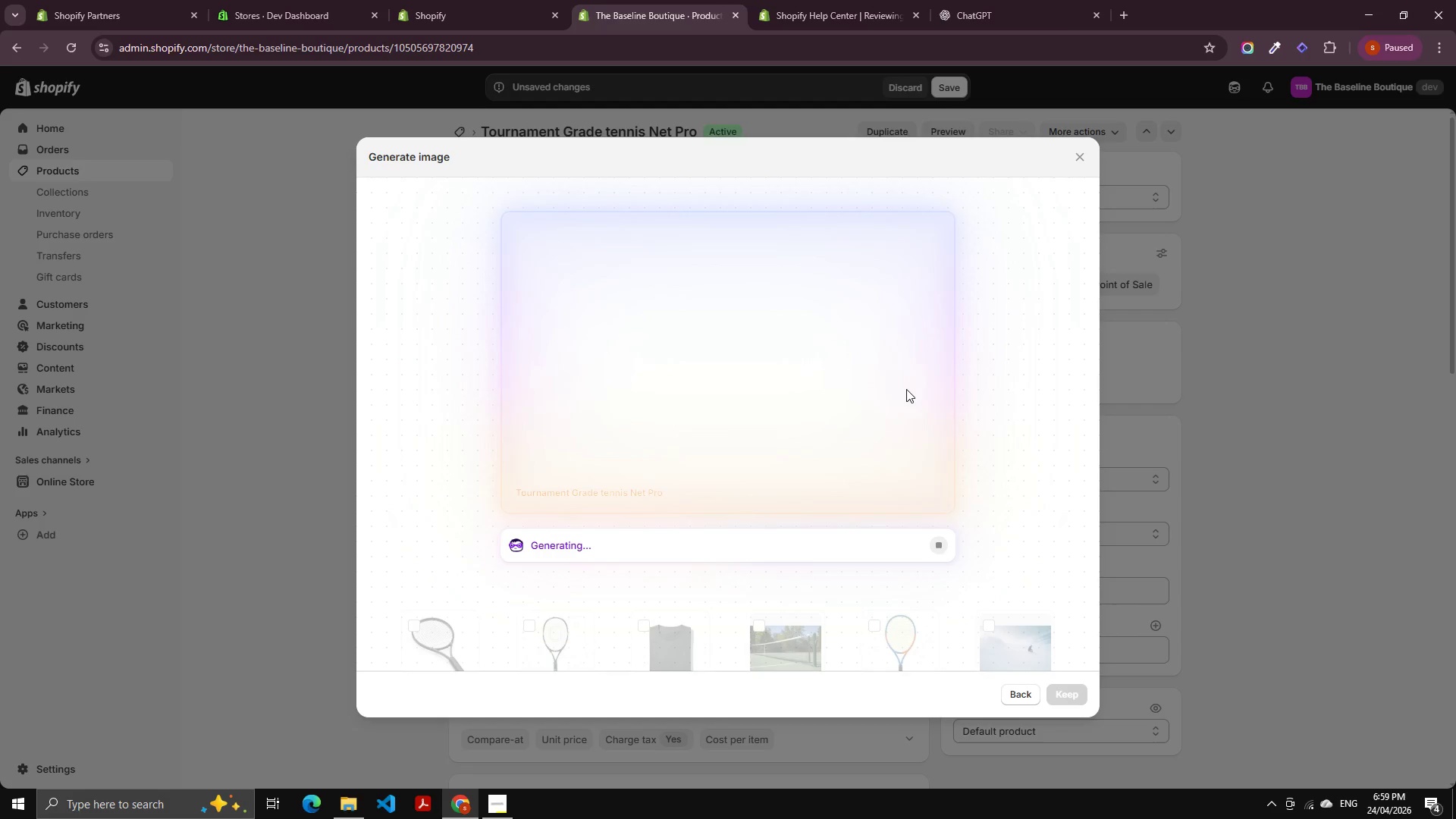 
left_click([513, 802])